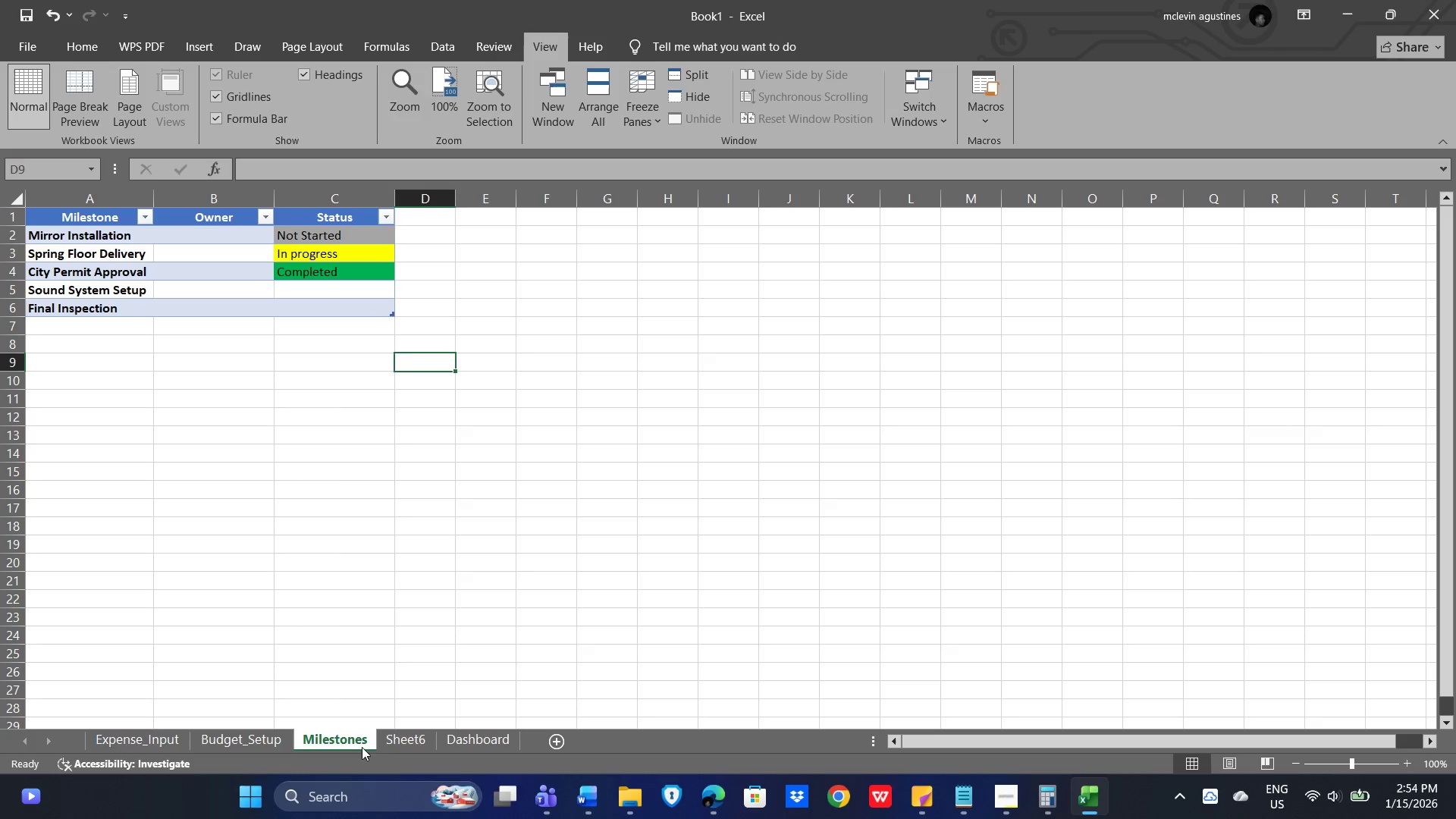 
left_click([391, 739])
 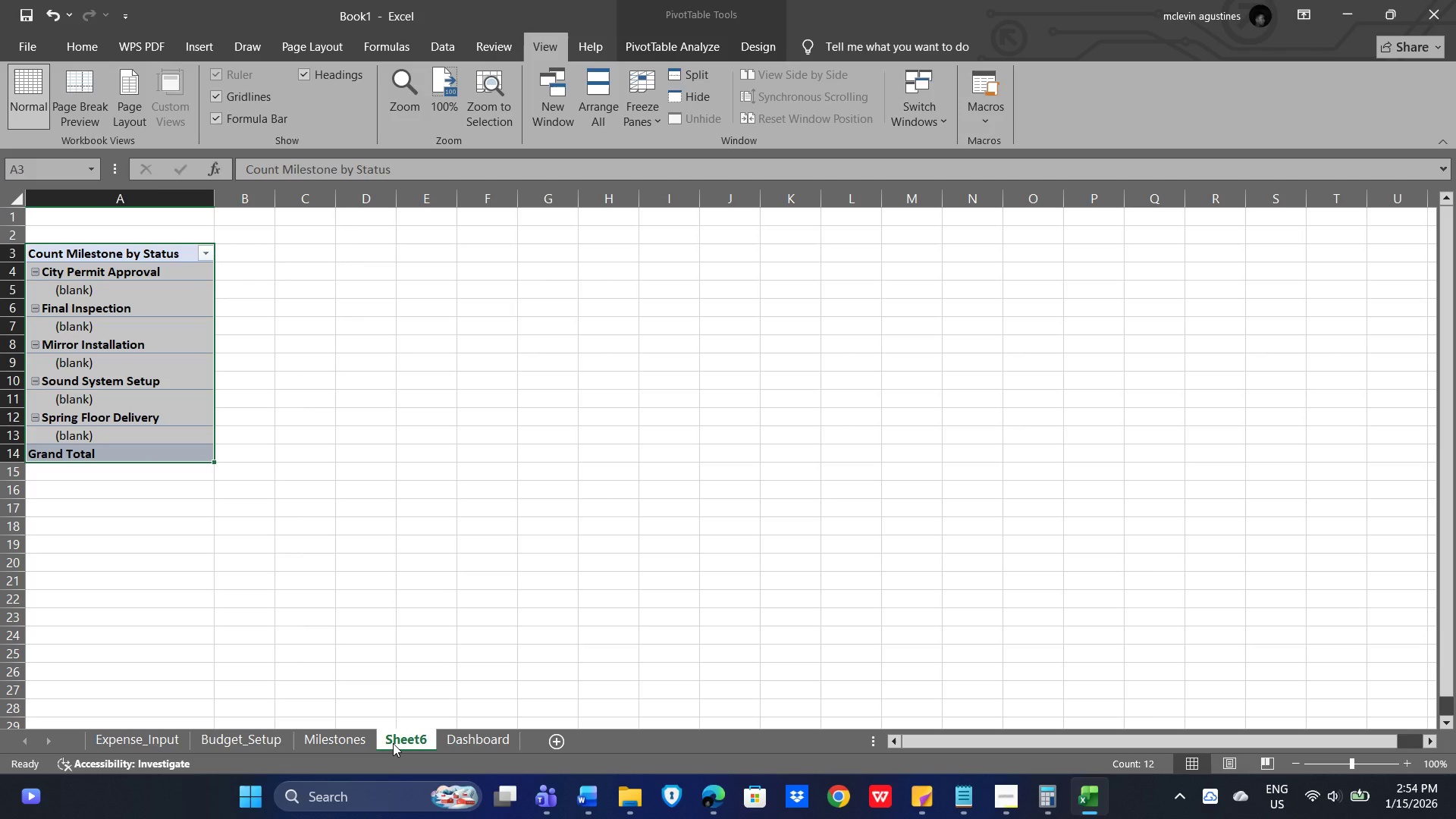 
right_click([394, 743])
 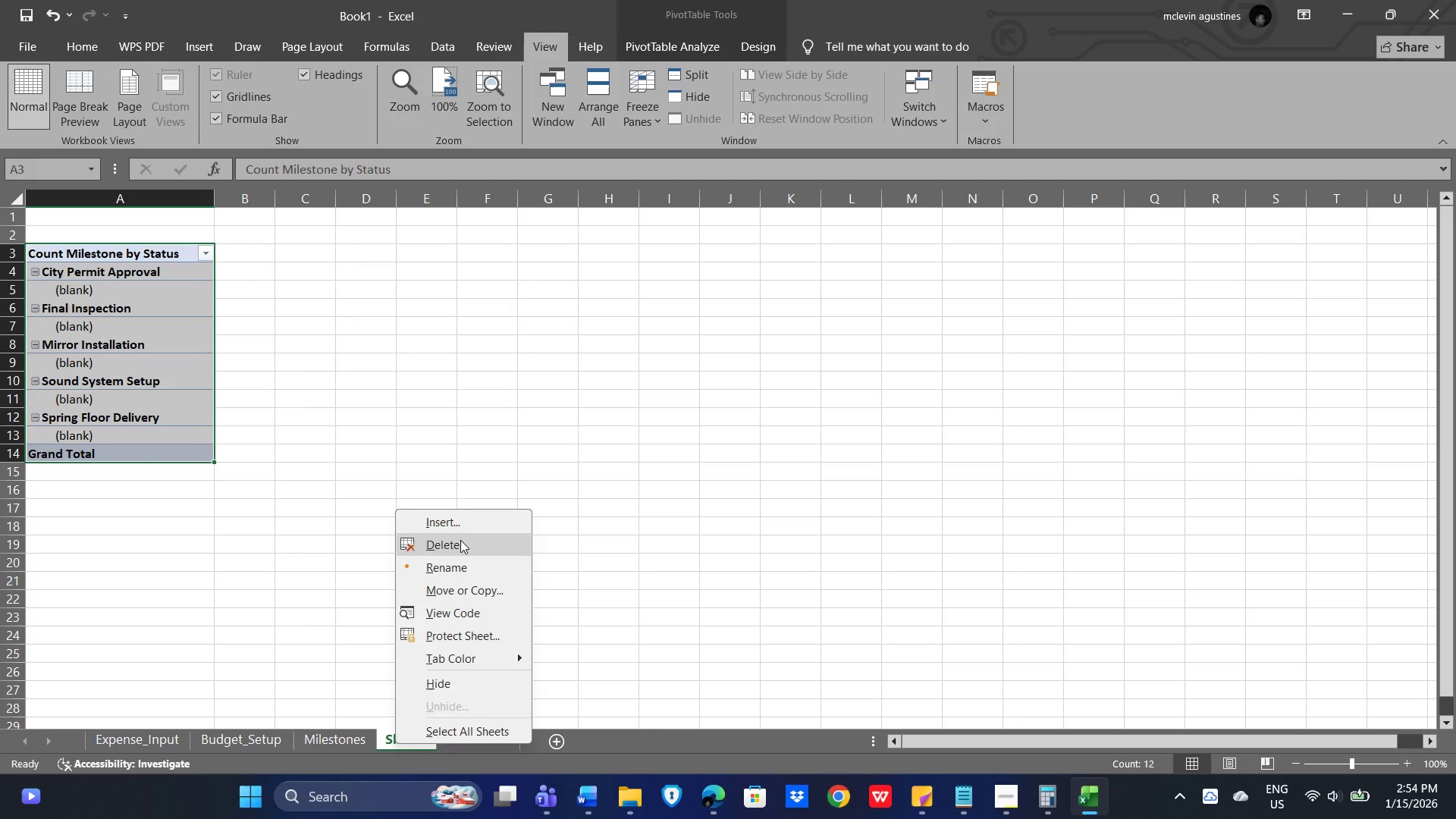 
left_click([460, 540])
 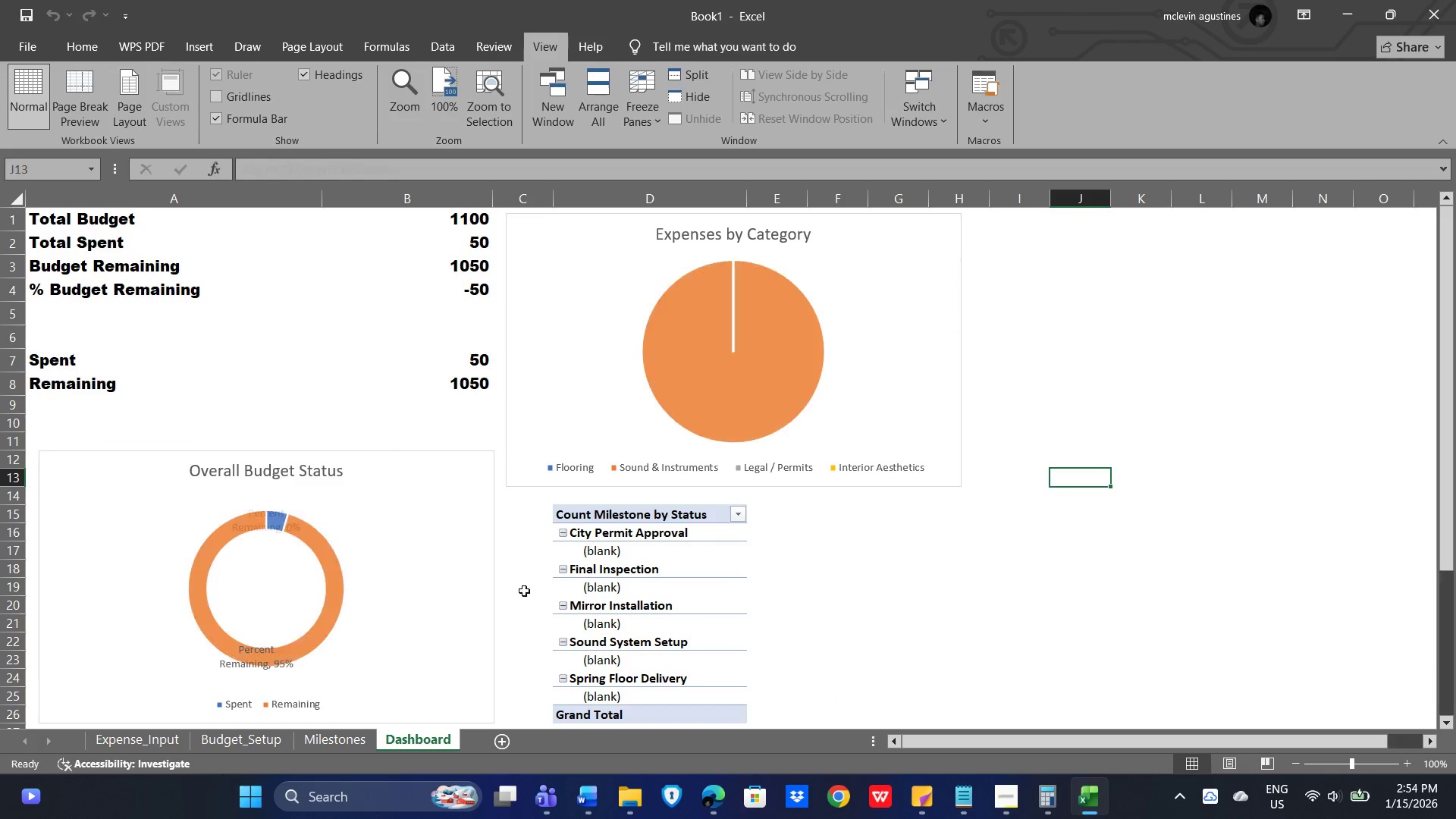 
wait(5.03)
 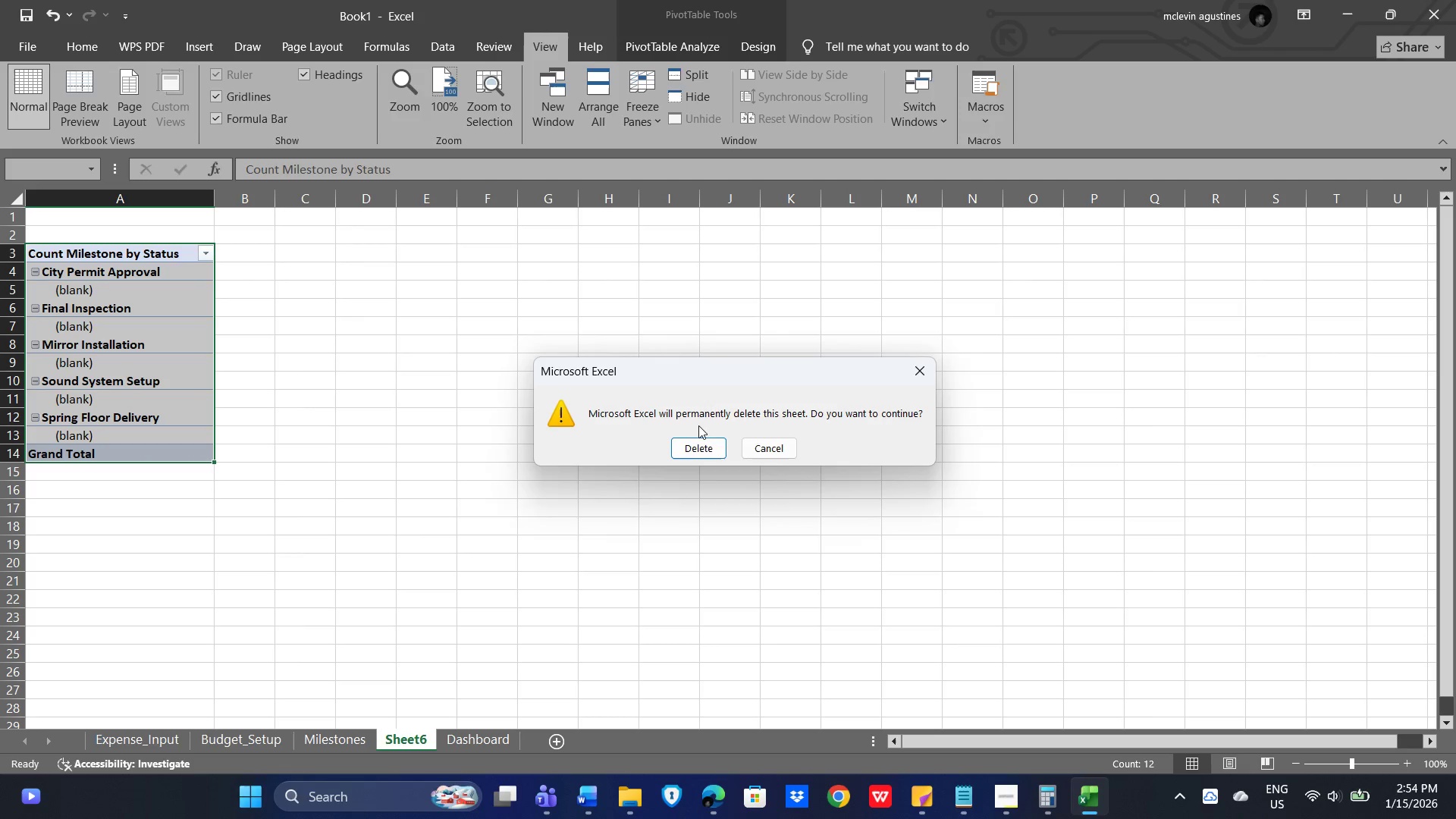 
scroll: coordinate [874, 460], scroll_direction: down, amount: 4.0
 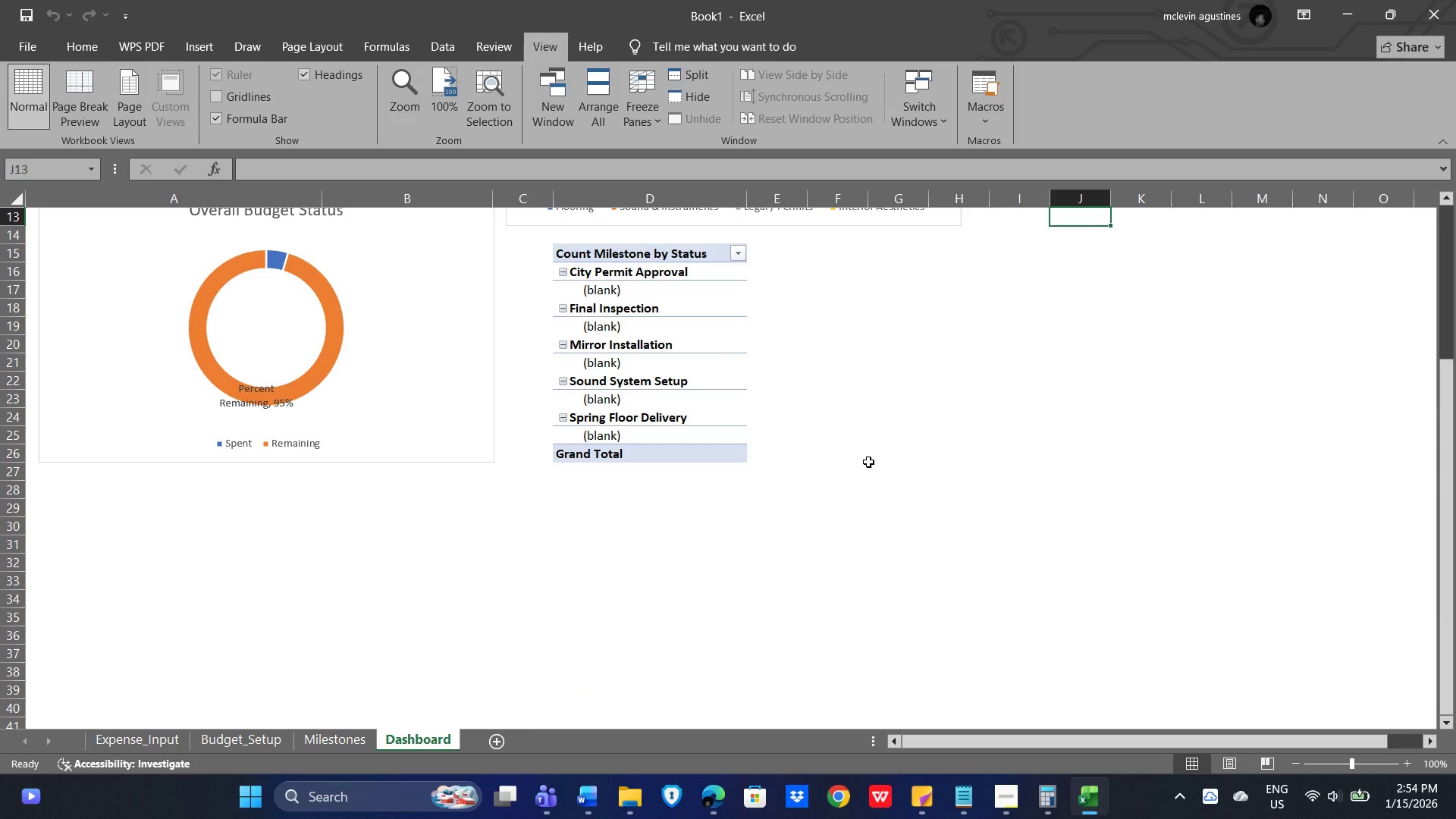 
scroll: coordinate [868, 462], scroll_direction: up, amount: 1.0
 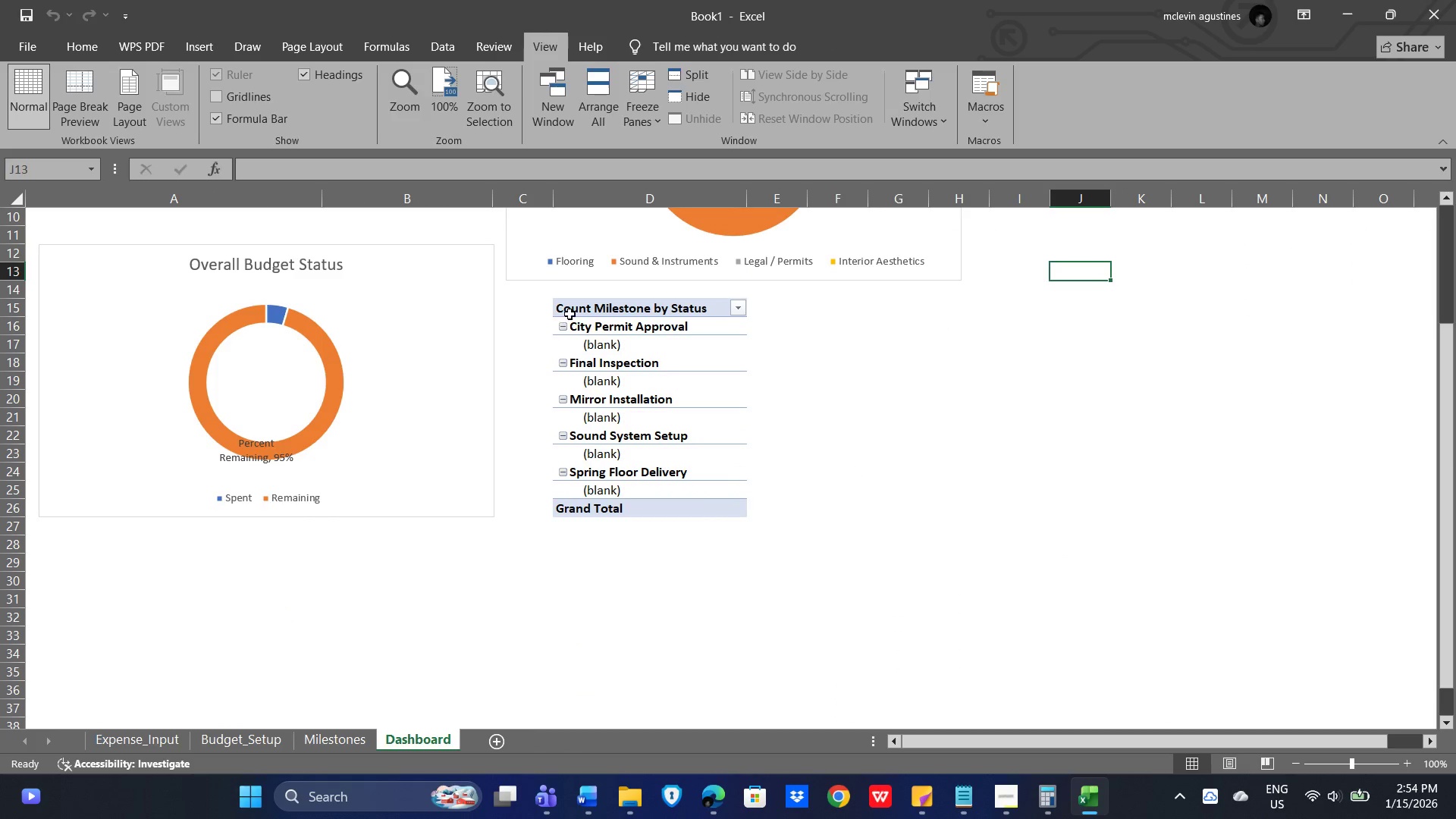 
left_click([665, 352])
 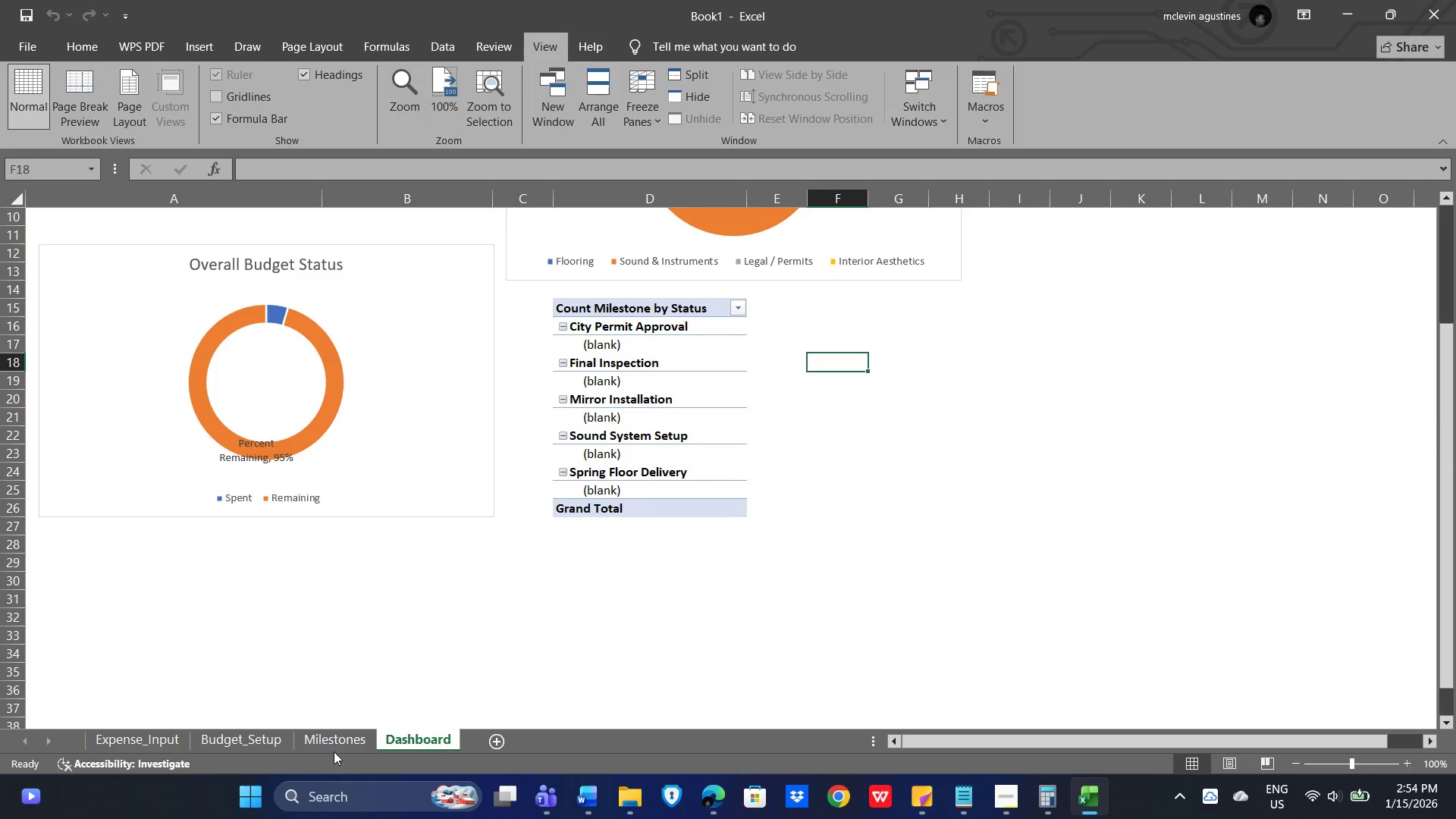 
left_click([134, 743])
 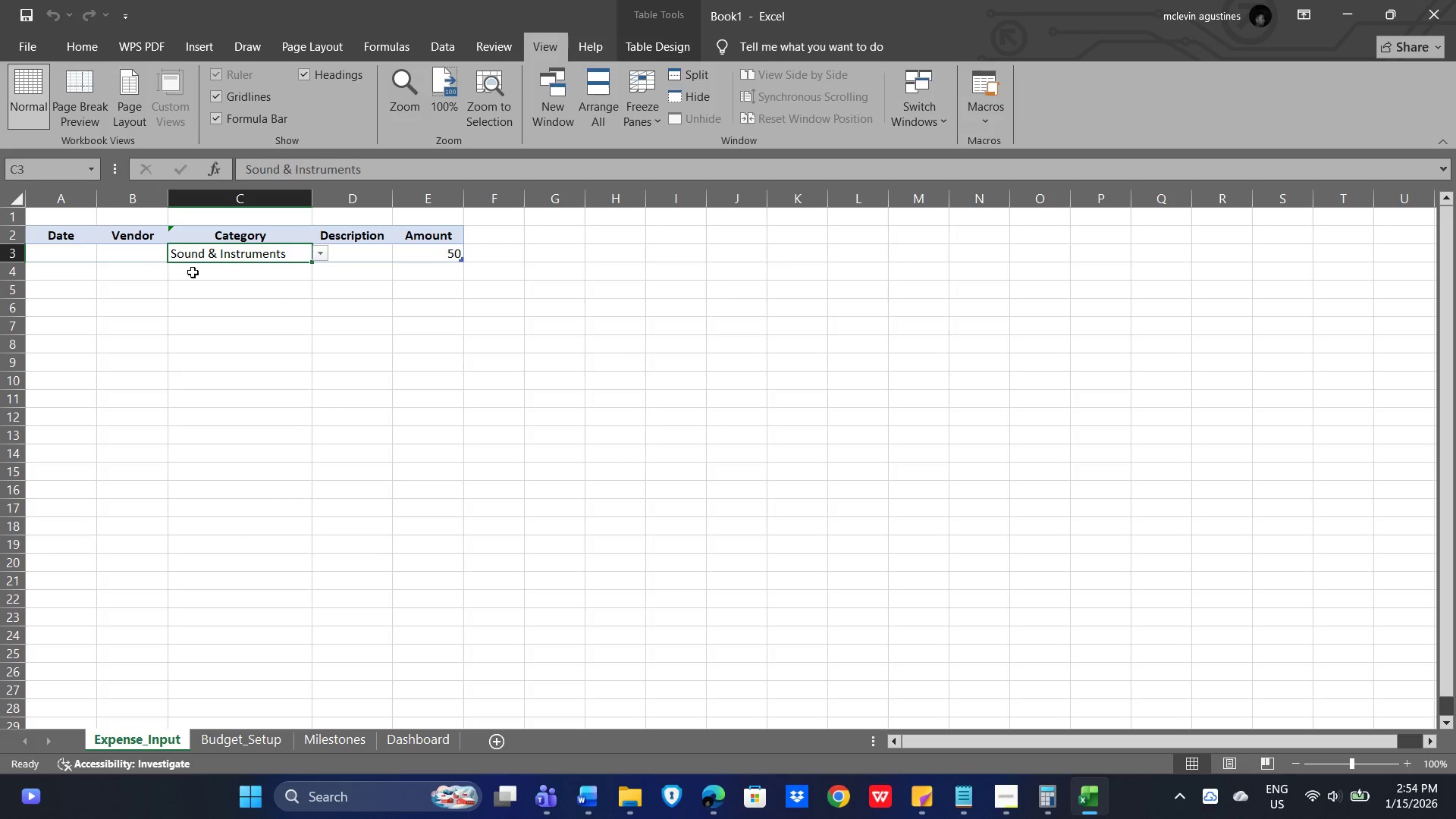 
left_click([243, 275])
 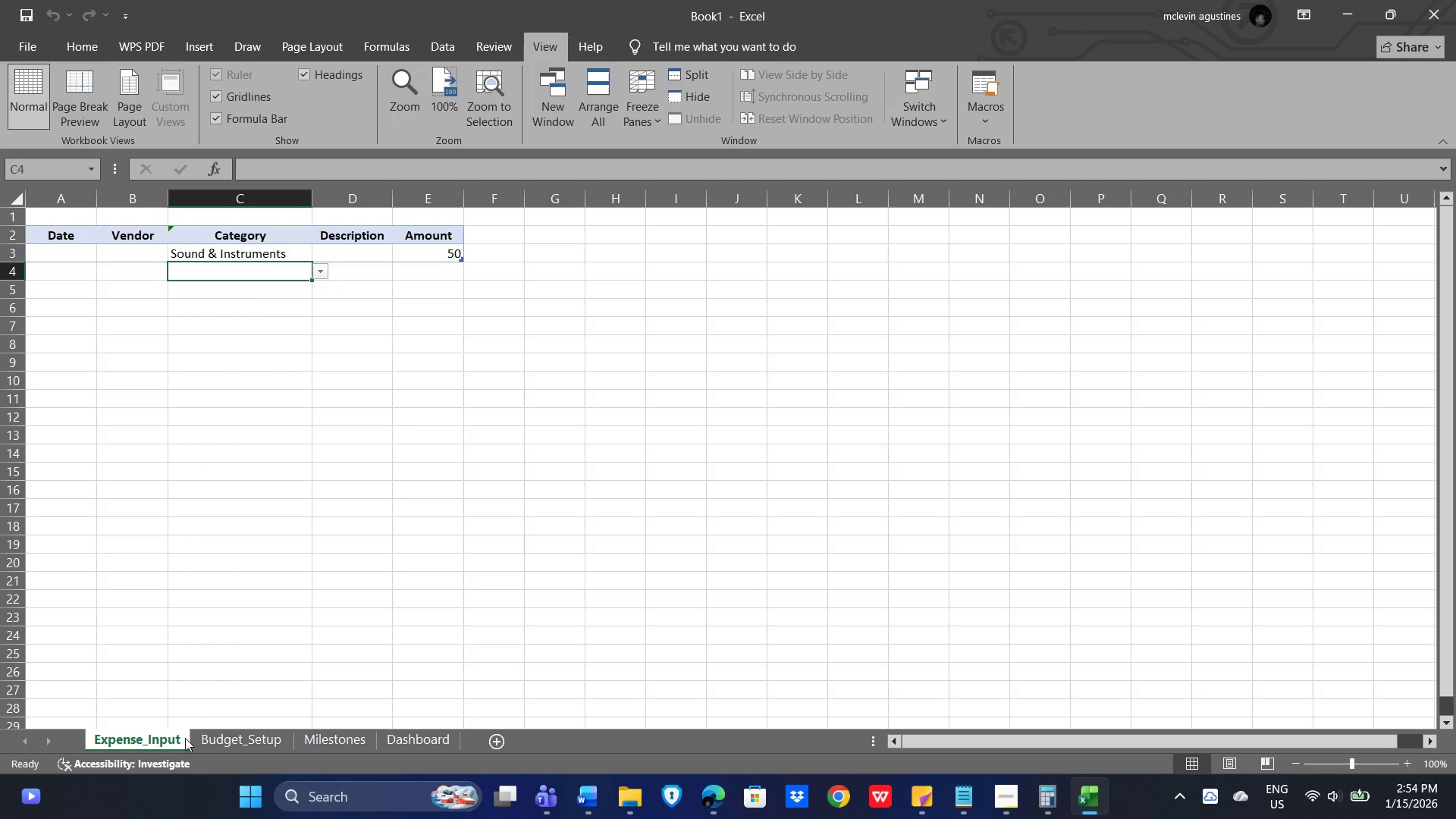 
left_click([232, 736])
 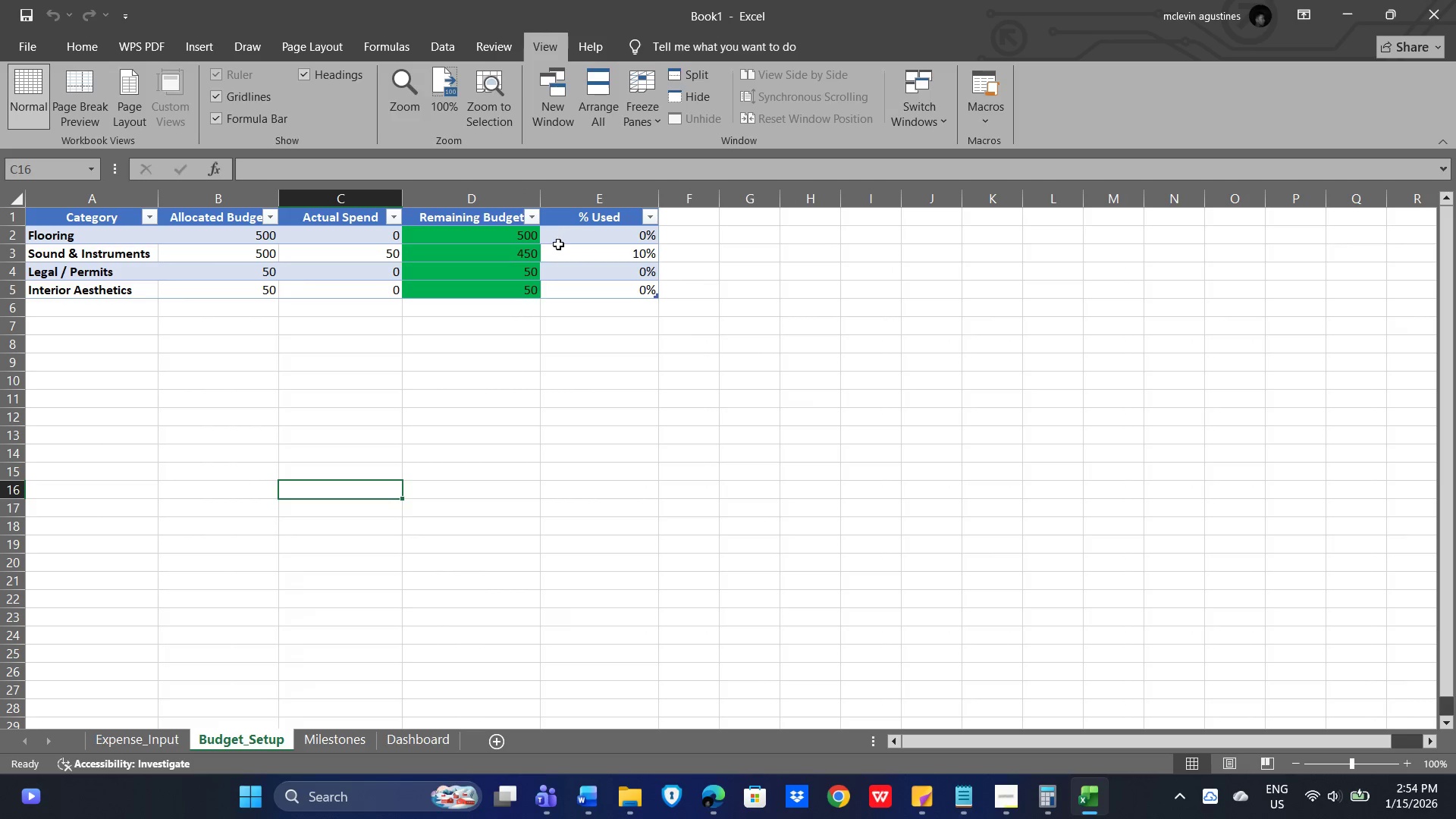 
left_click([334, 740])
 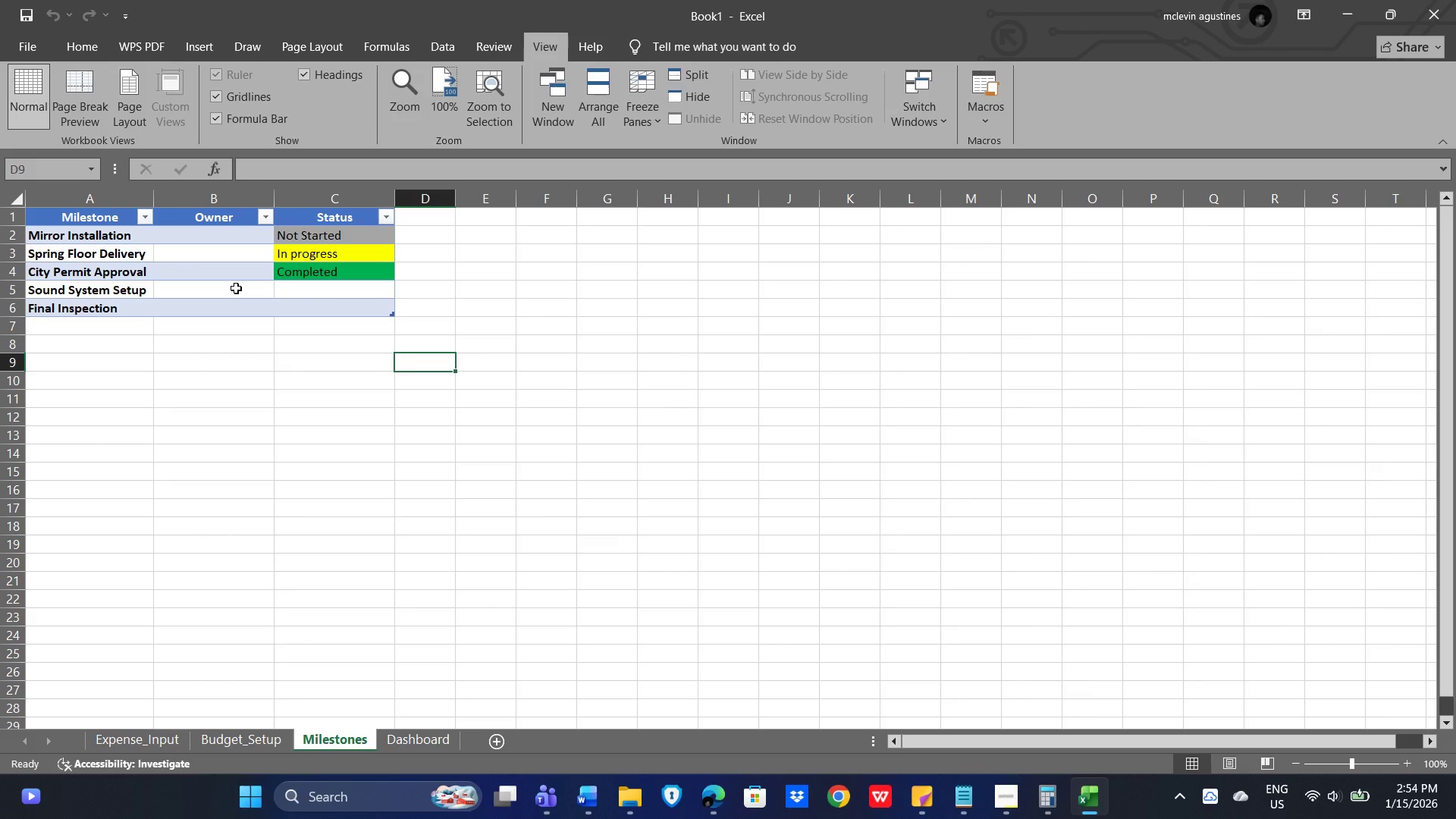 
wait(6.73)
 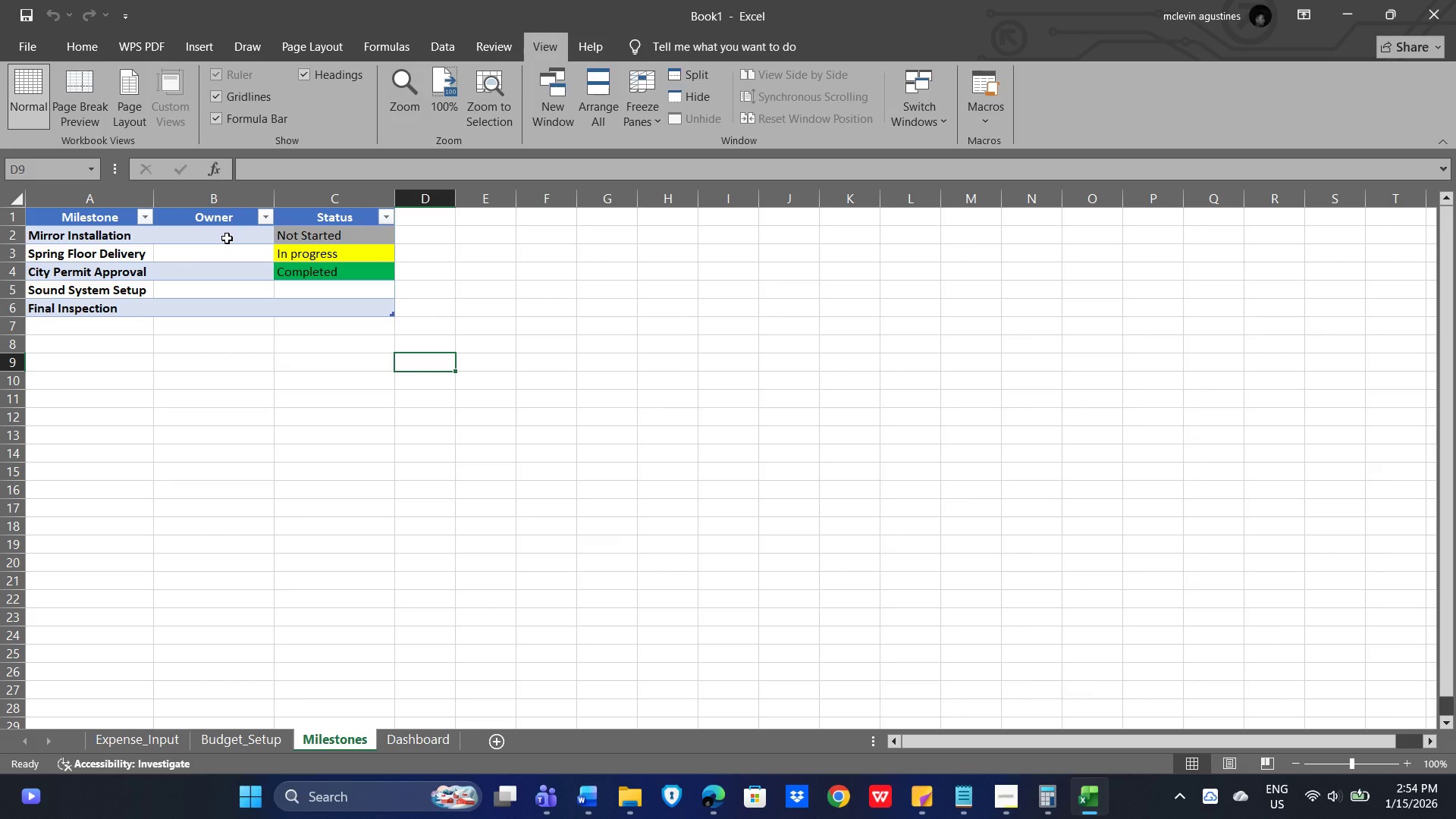 
left_click([403, 289])
 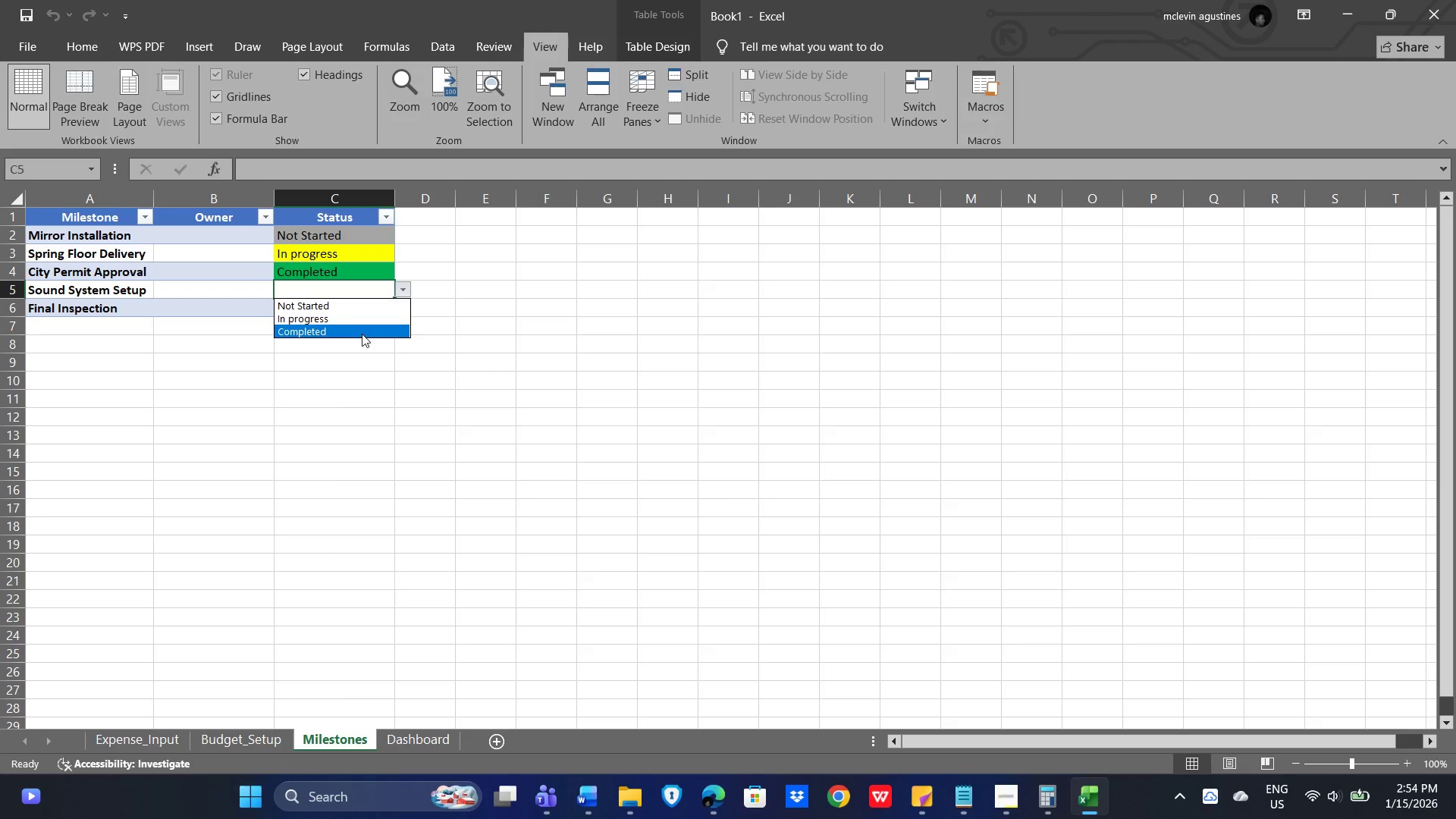 
left_click([362, 334])
 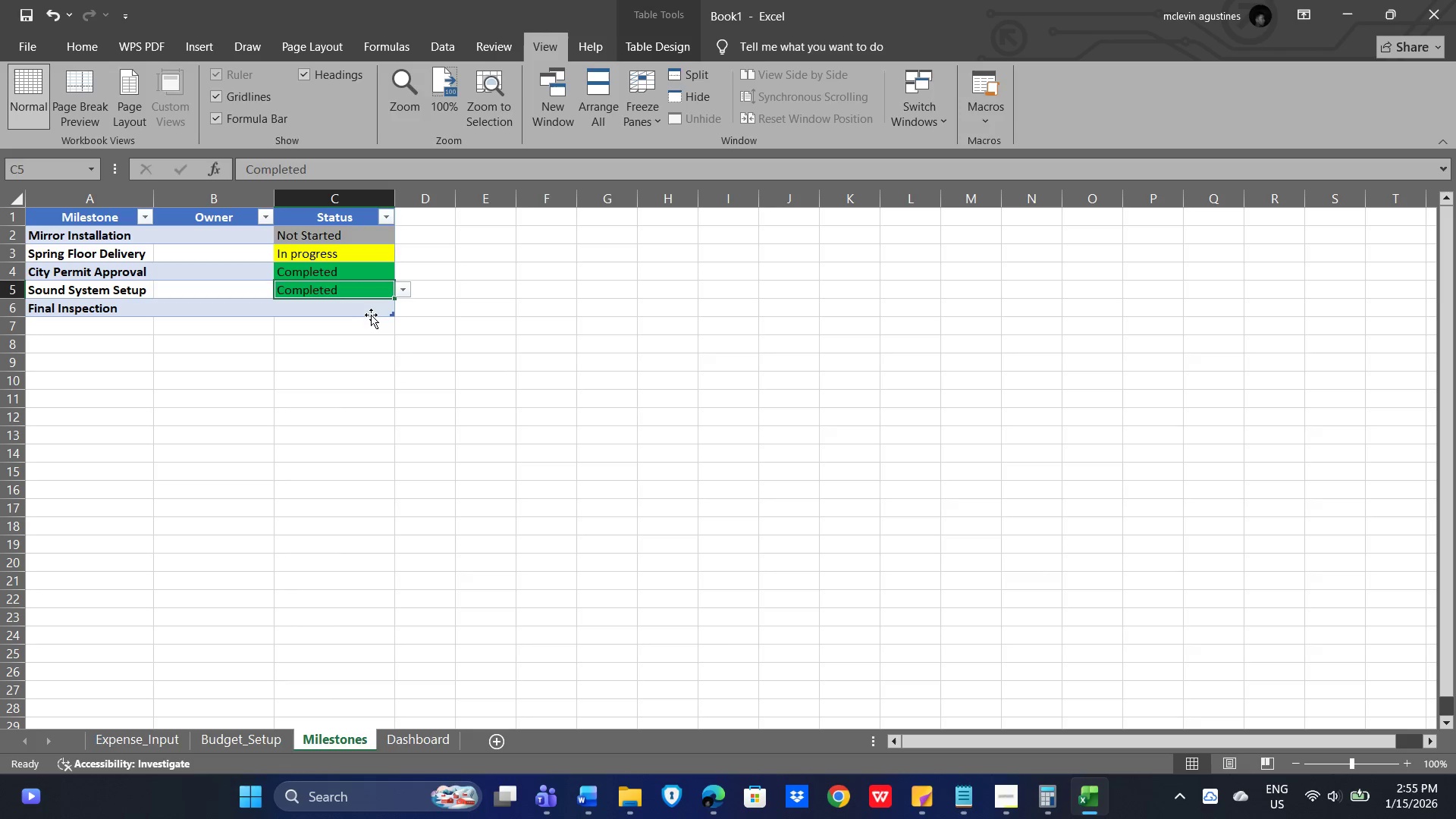 
left_click([373, 311])
 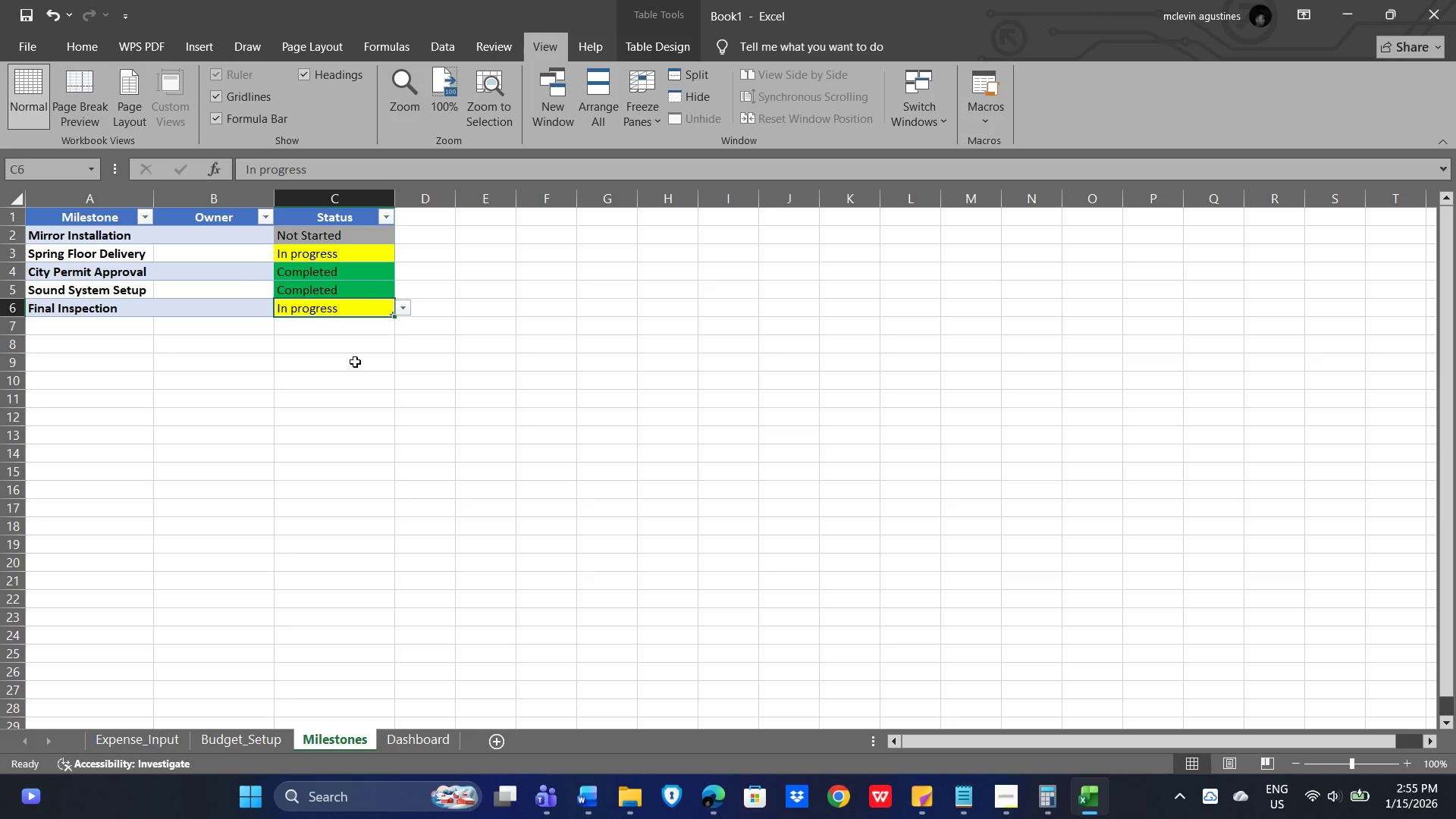 
left_click([236, 739])
 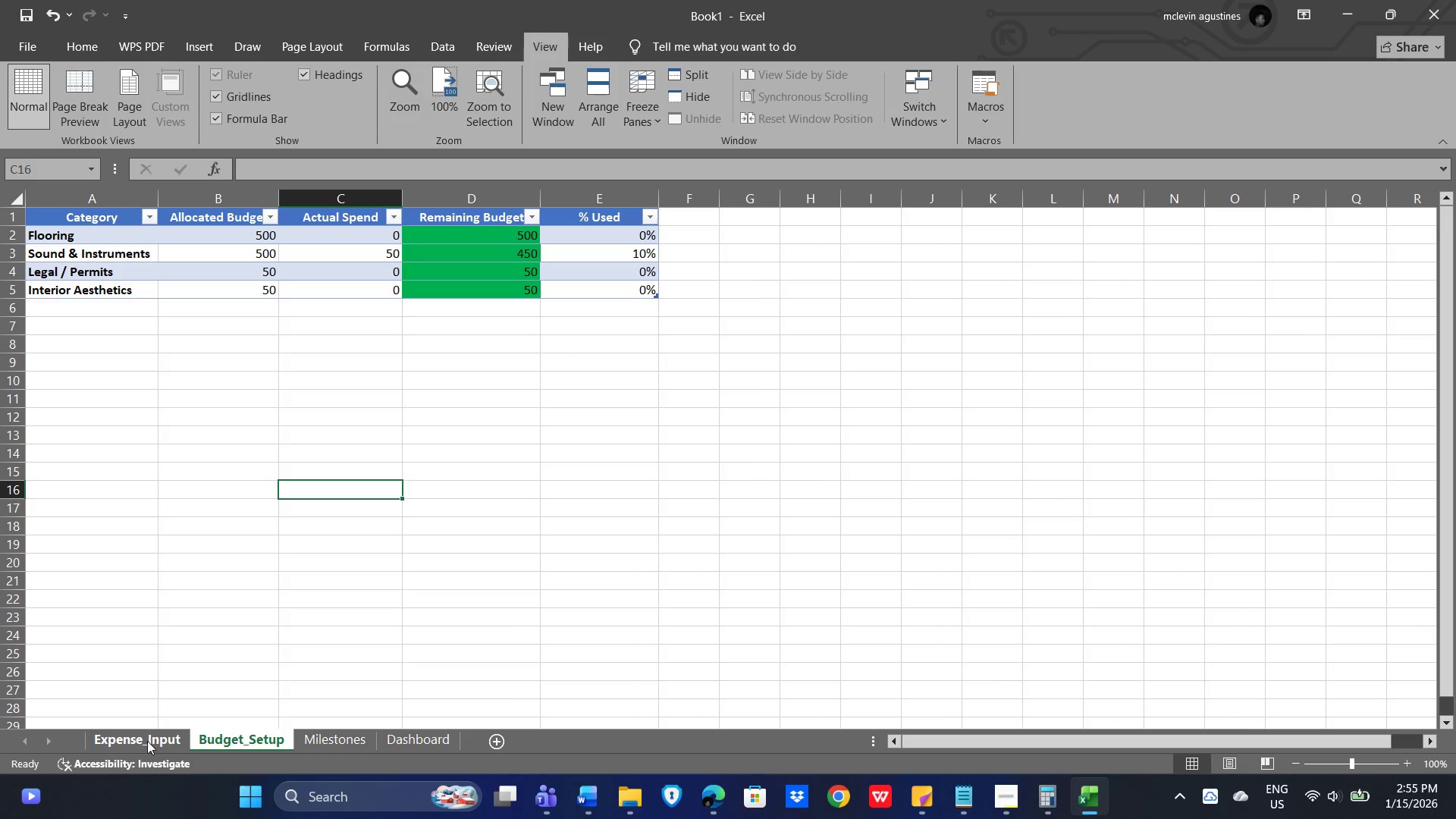 
left_click([145, 741])
 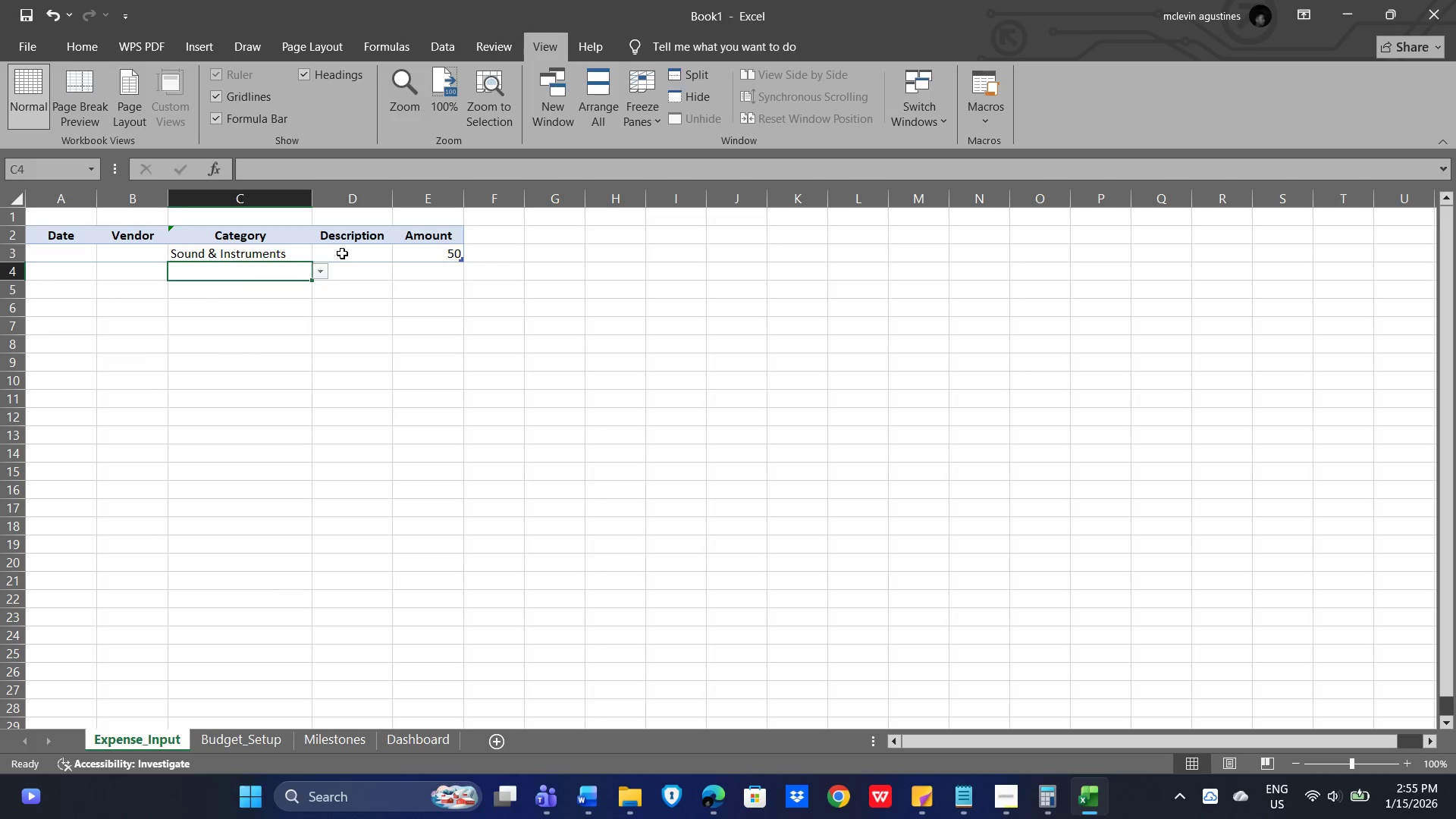 
left_click([325, 278])
 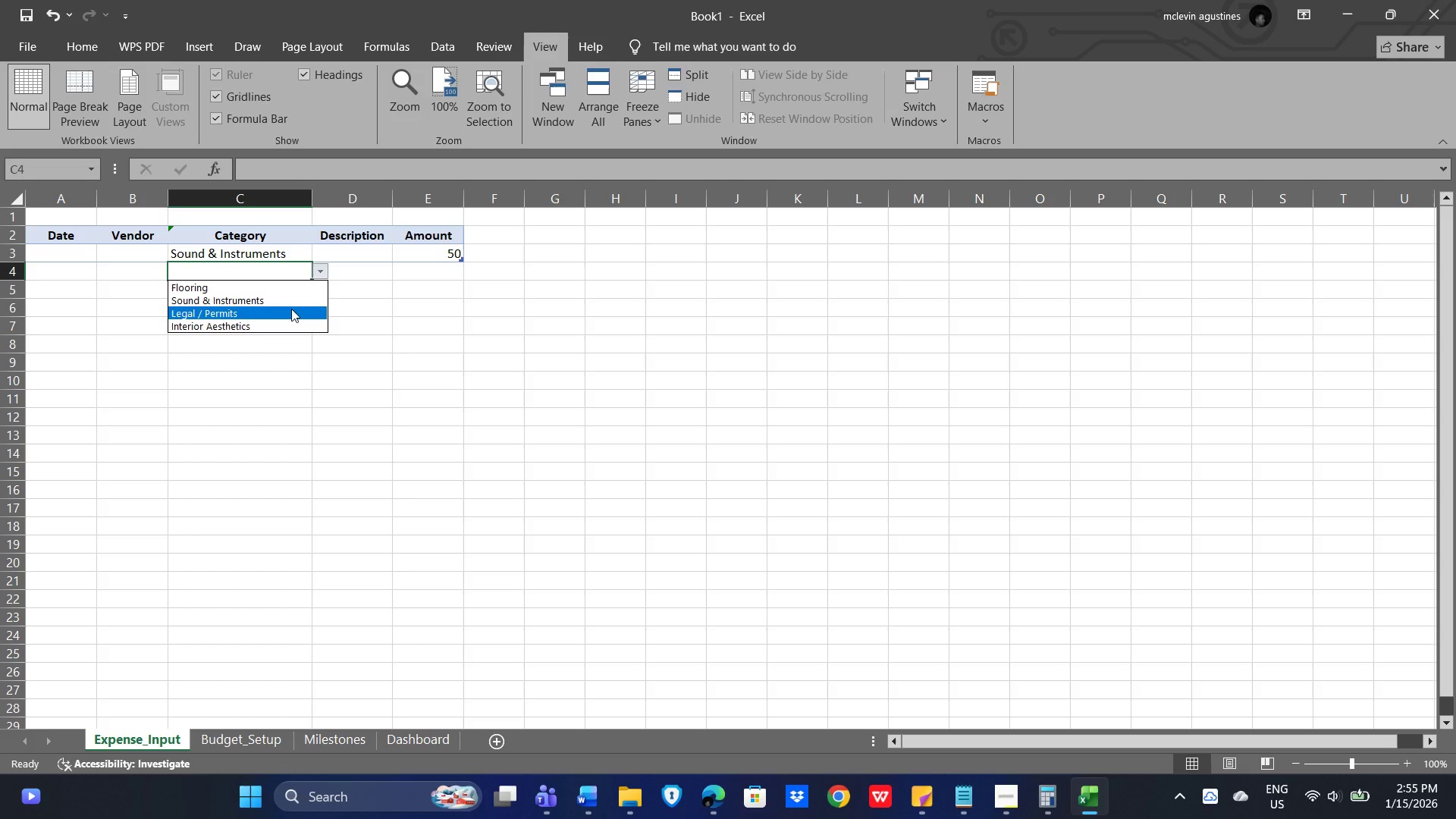 
left_click([291, 309])
 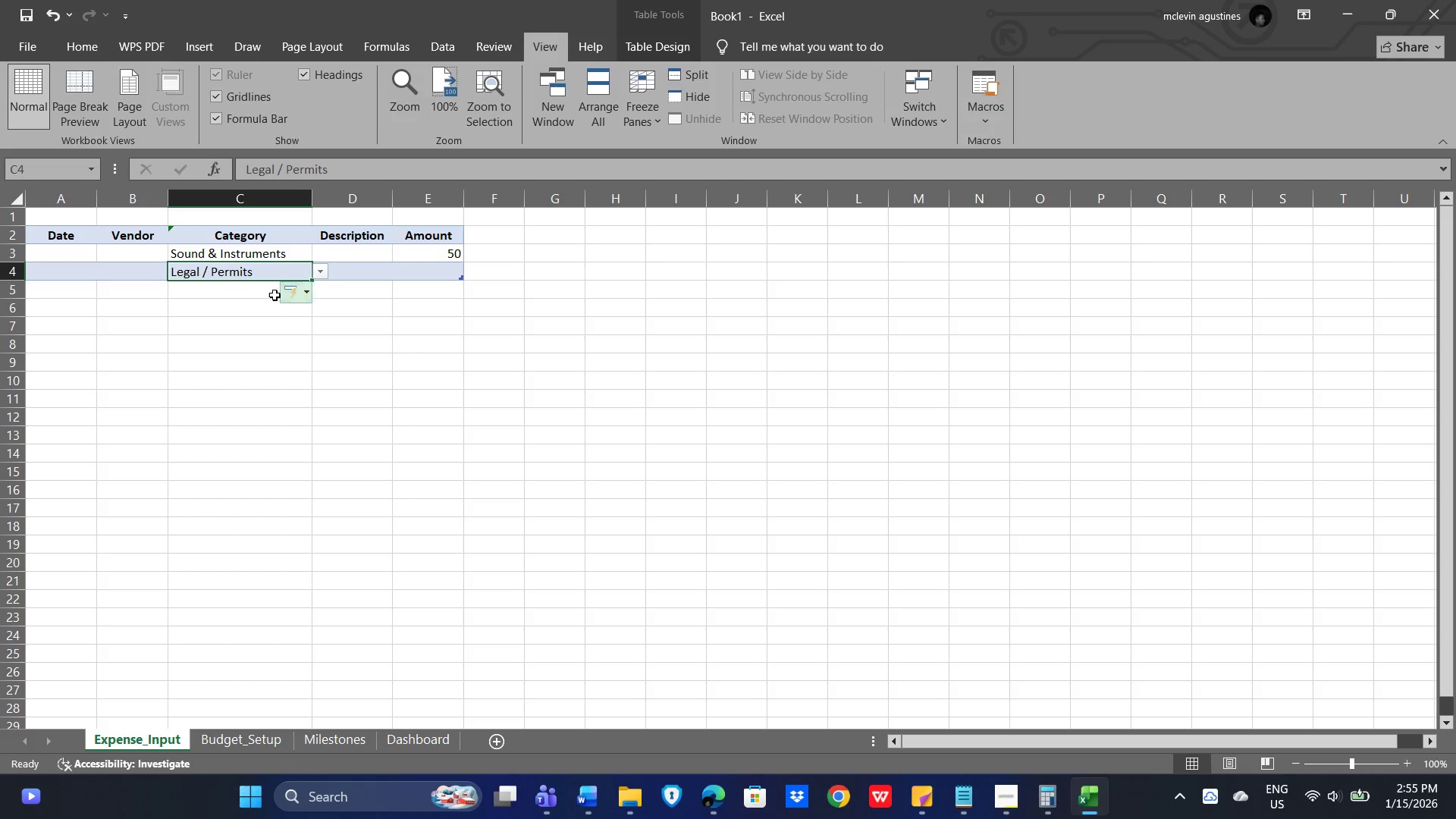 
left_click([206, 287])
 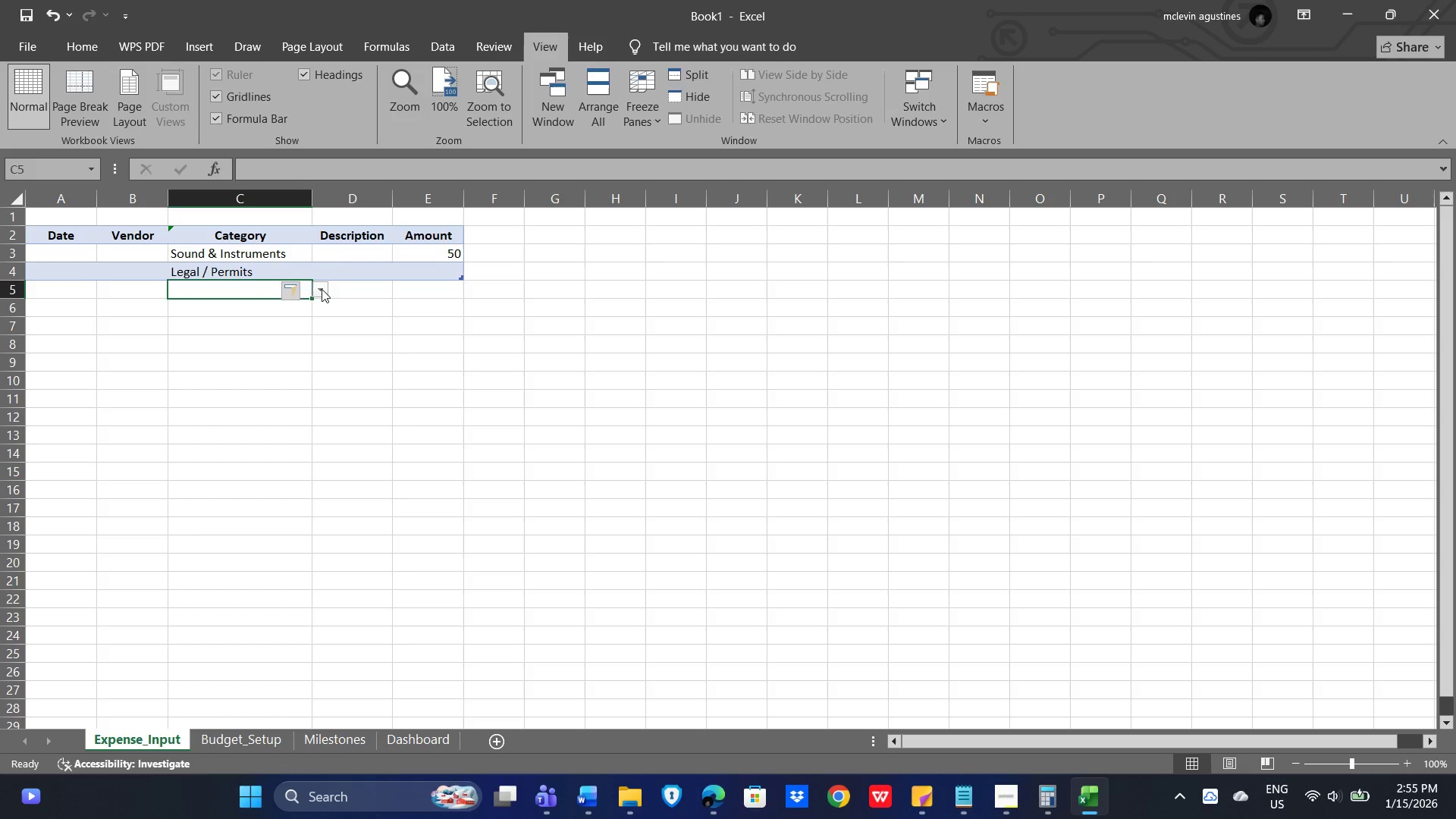 
left_click([327, 285])
 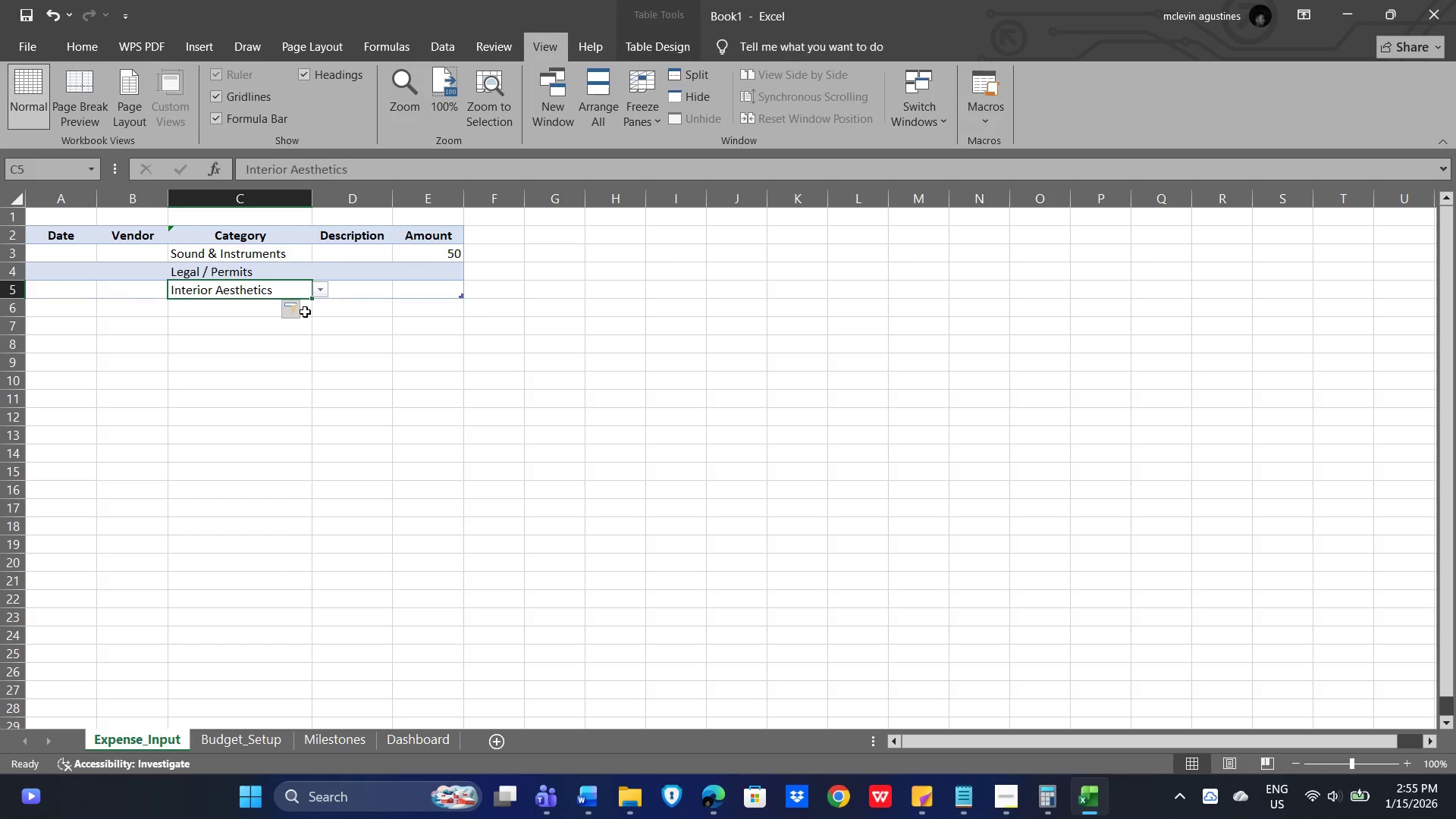 
left_click([249, 309])
 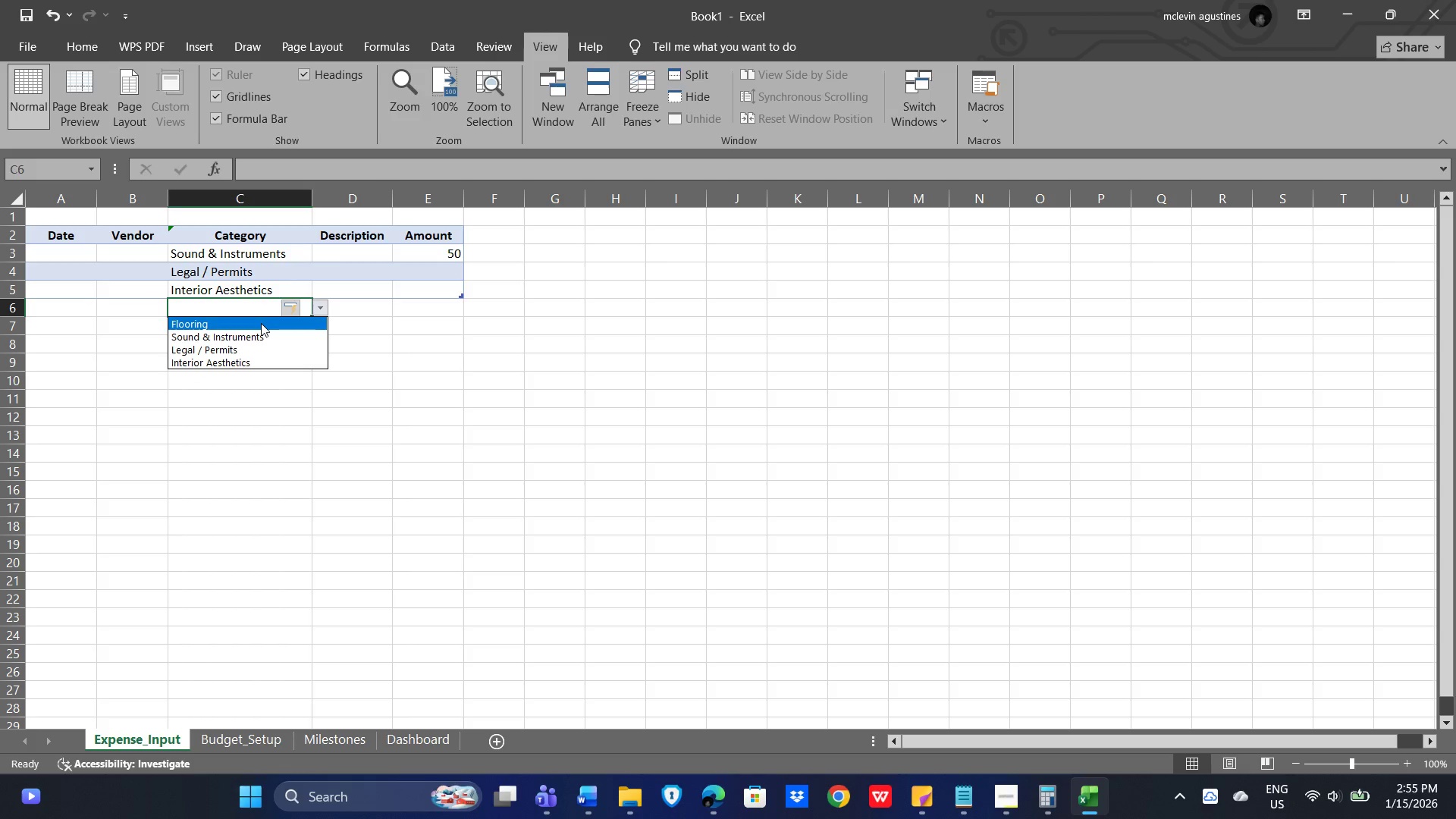 
left_click([261, 323])
 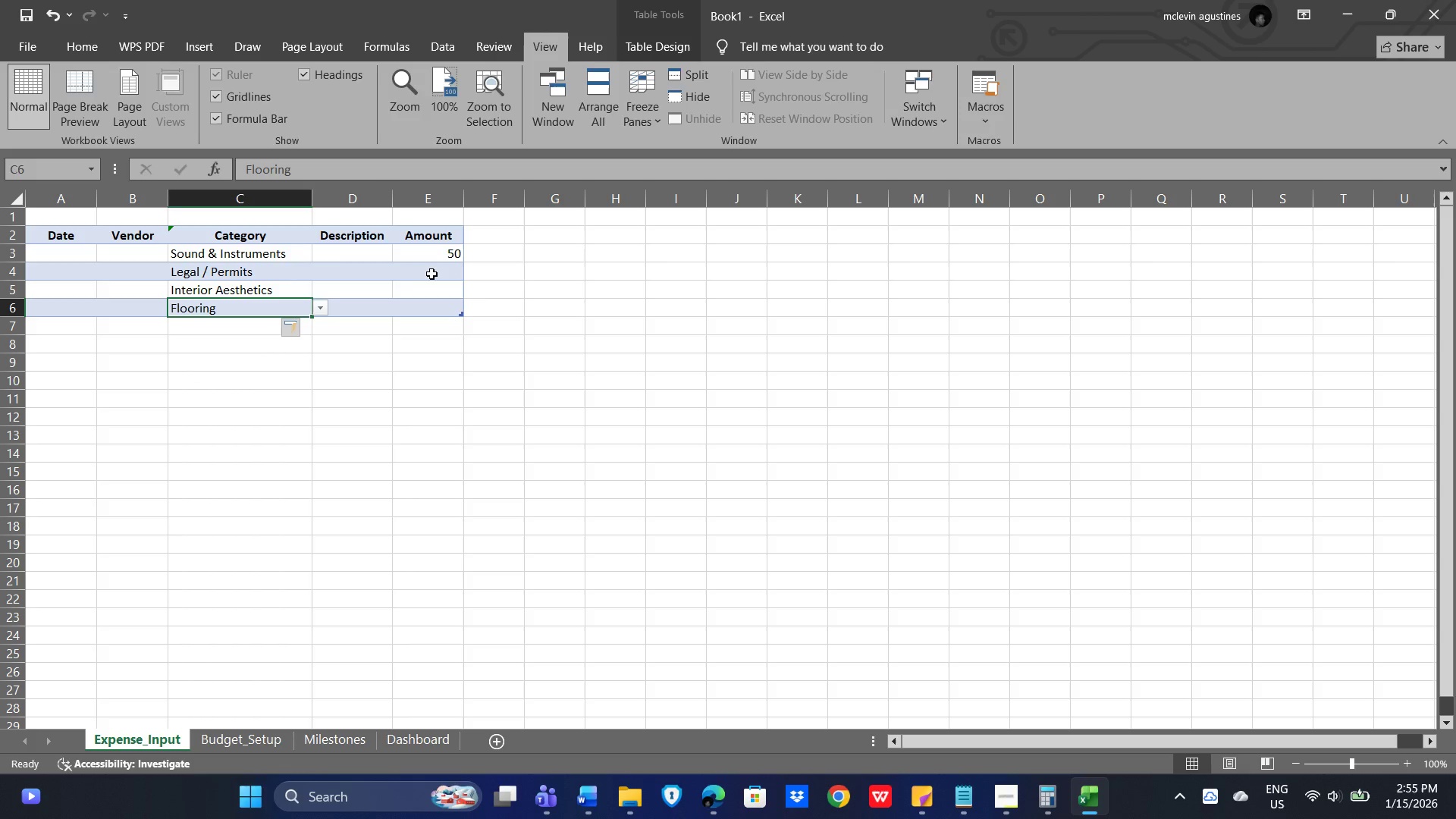 
left_click([435, 272])
 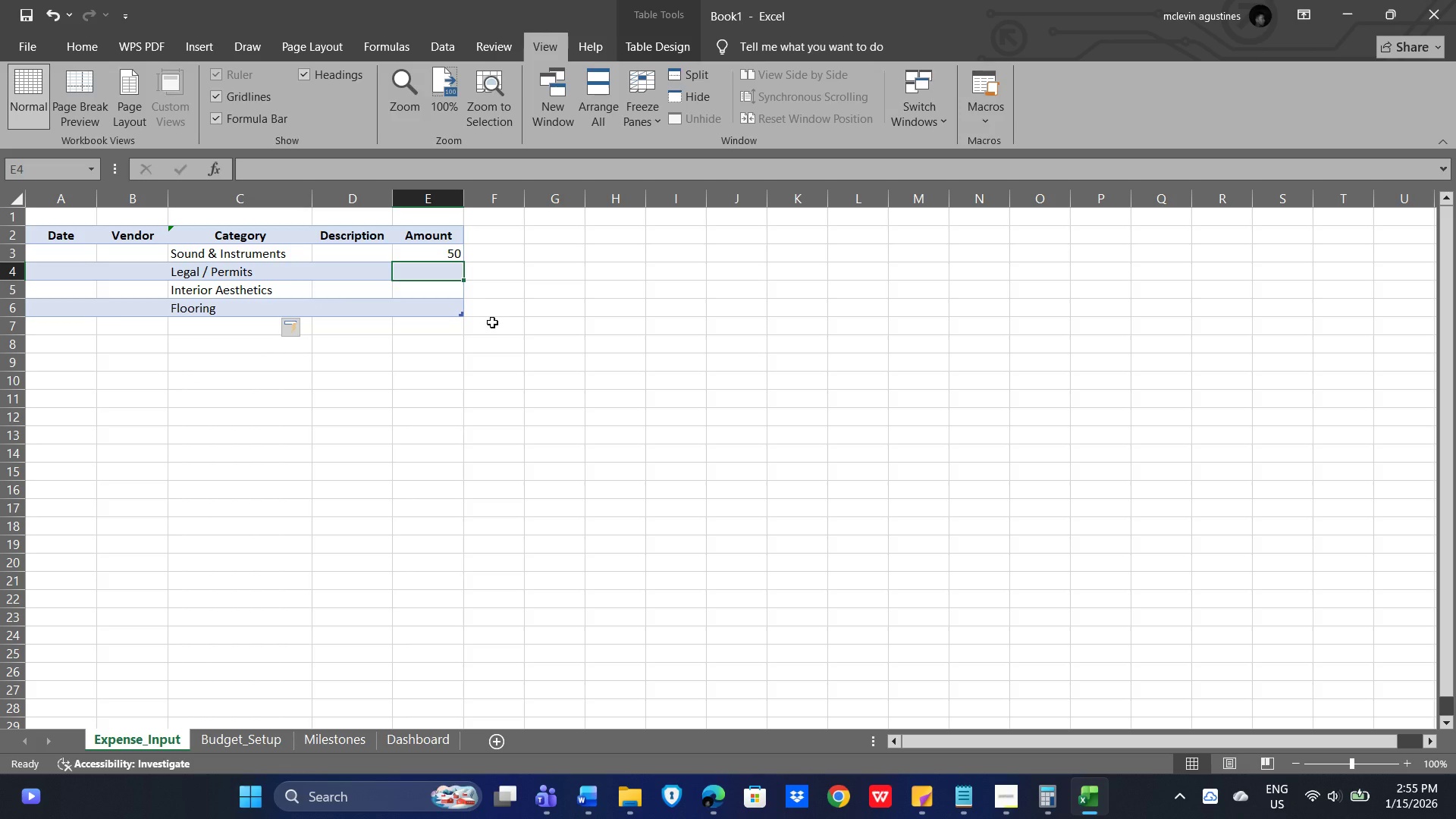 
key(Numpad1)
 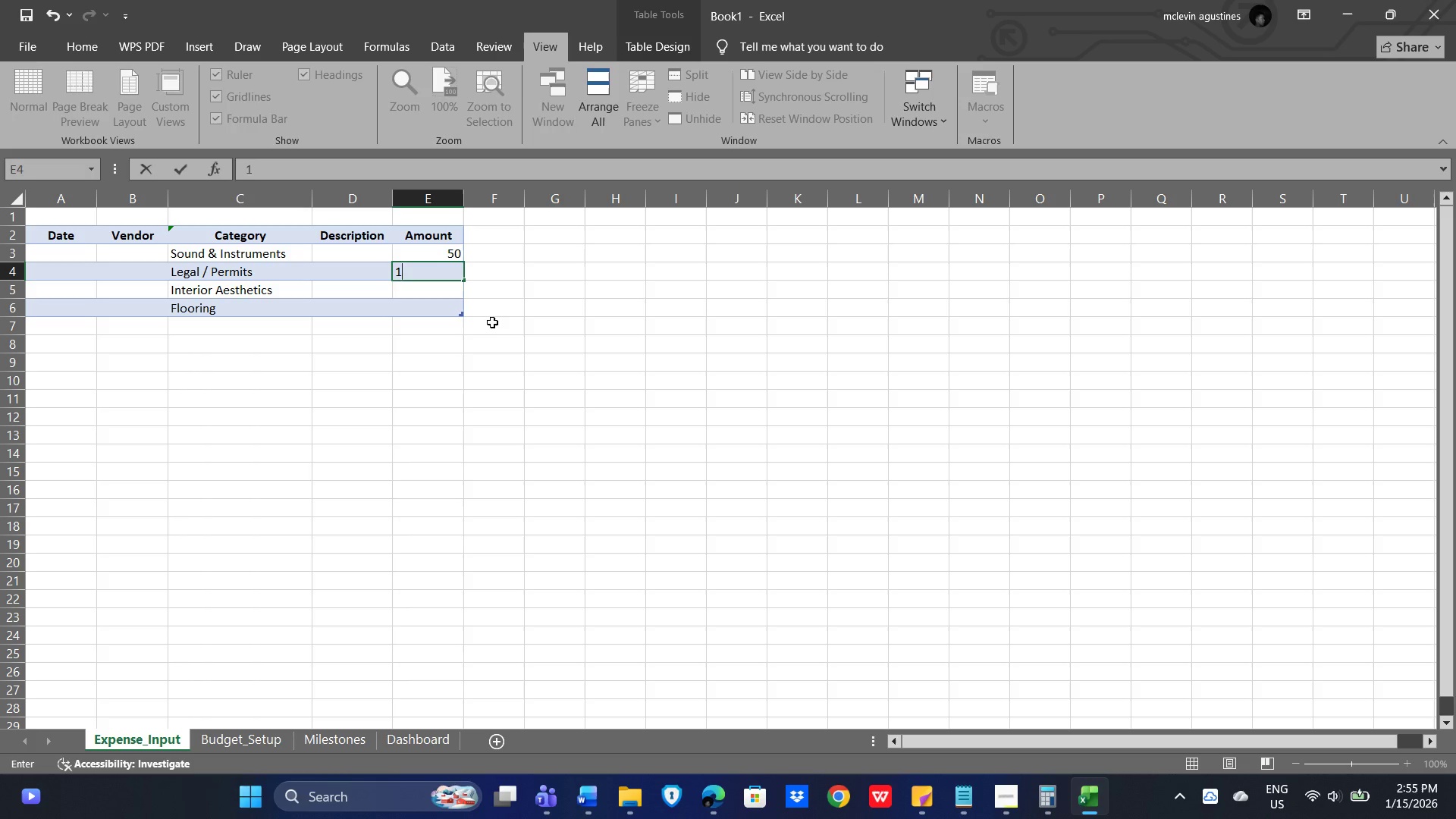 
key(Numpad0)
 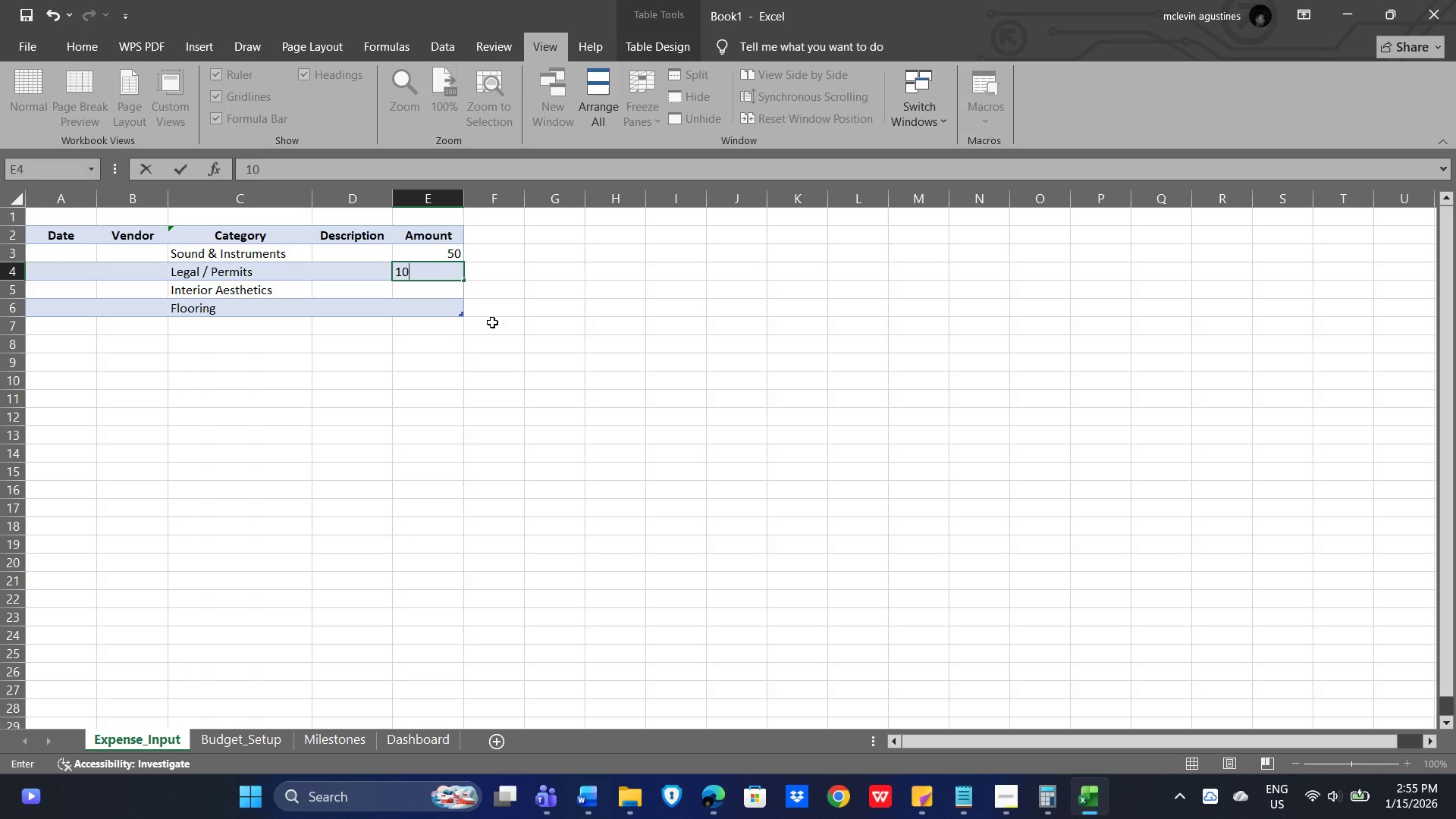 
key(Numpad0)
 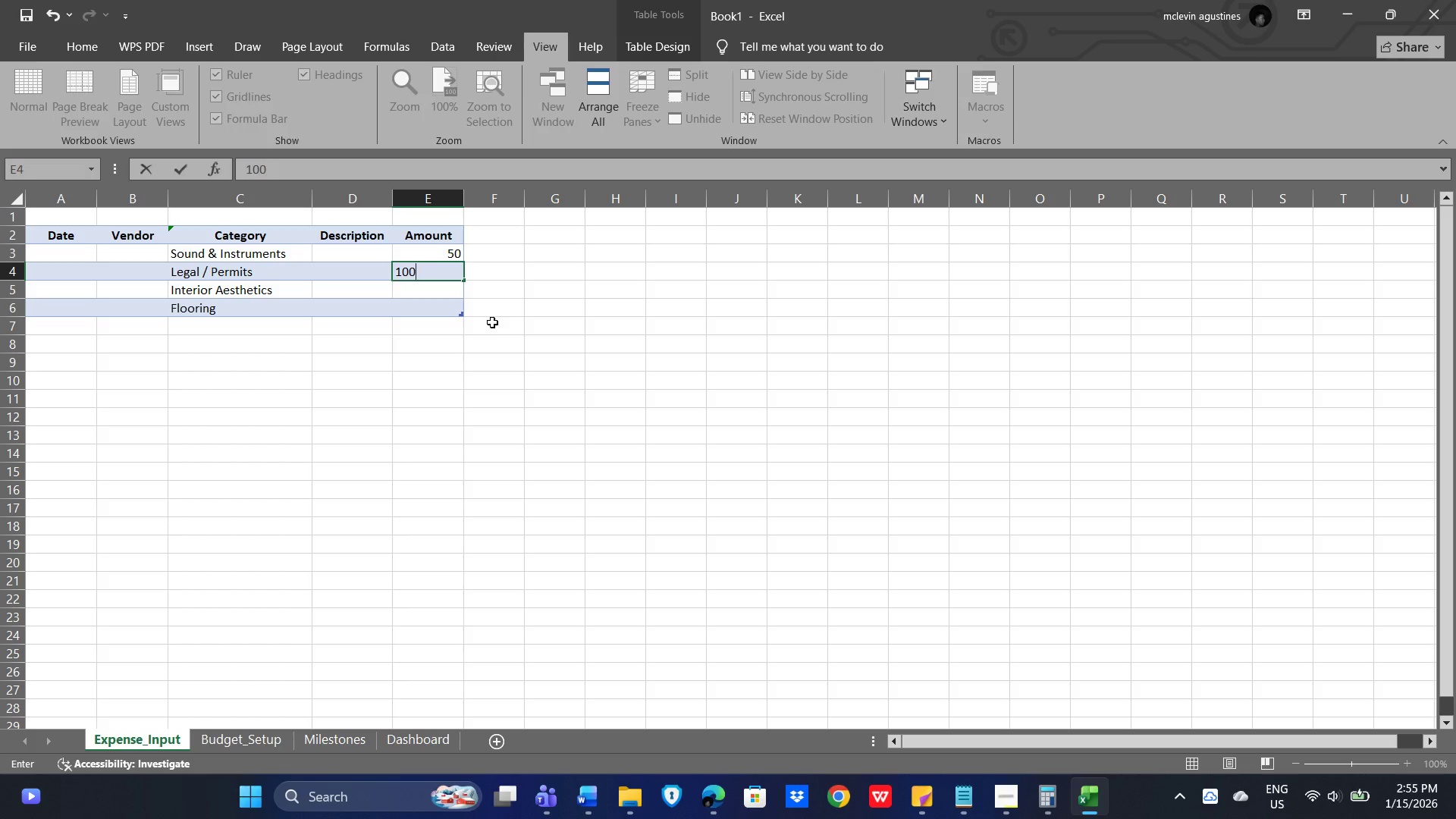 
key(NumpadEnter)
 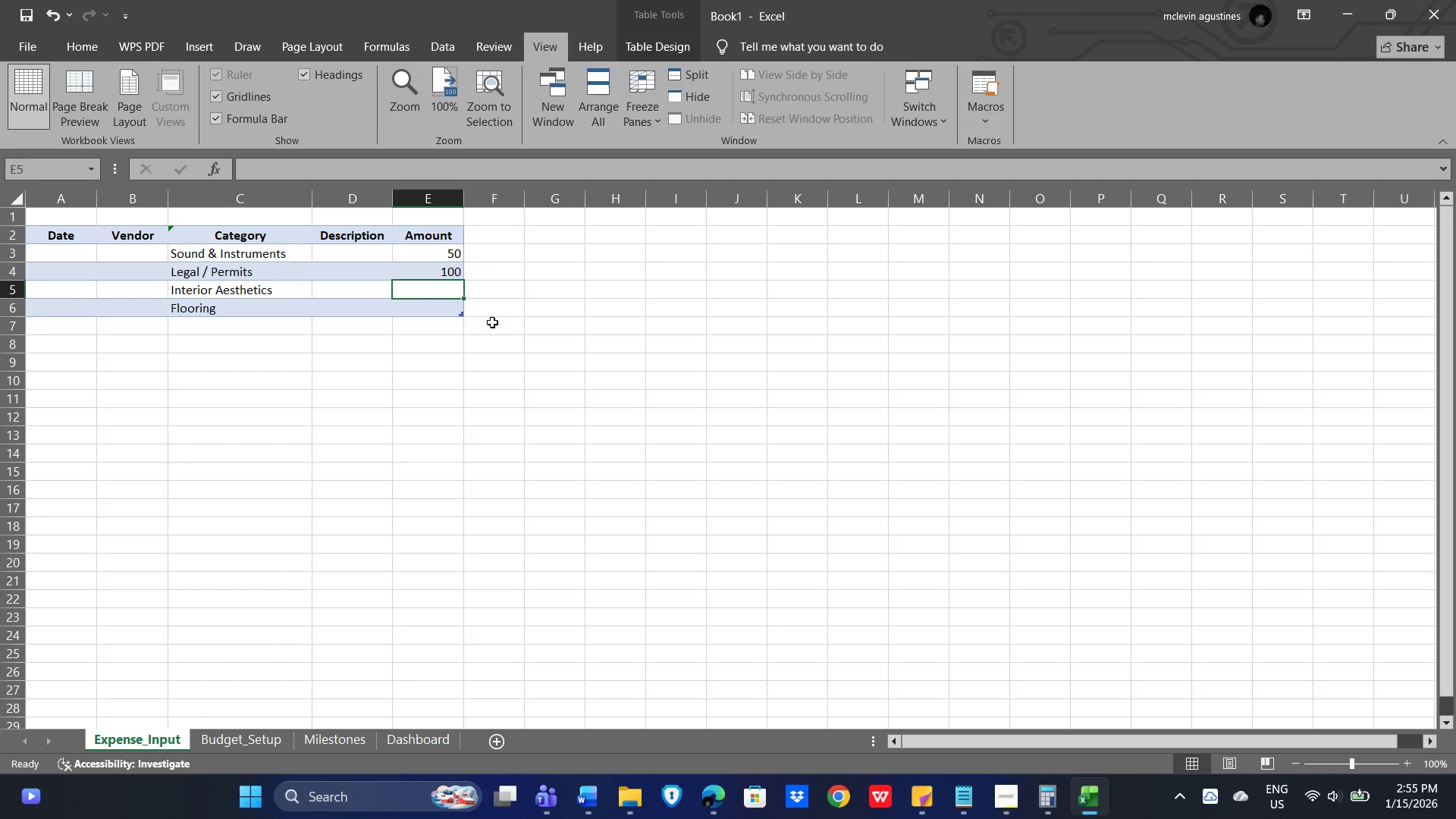 
key(Numpad2)
 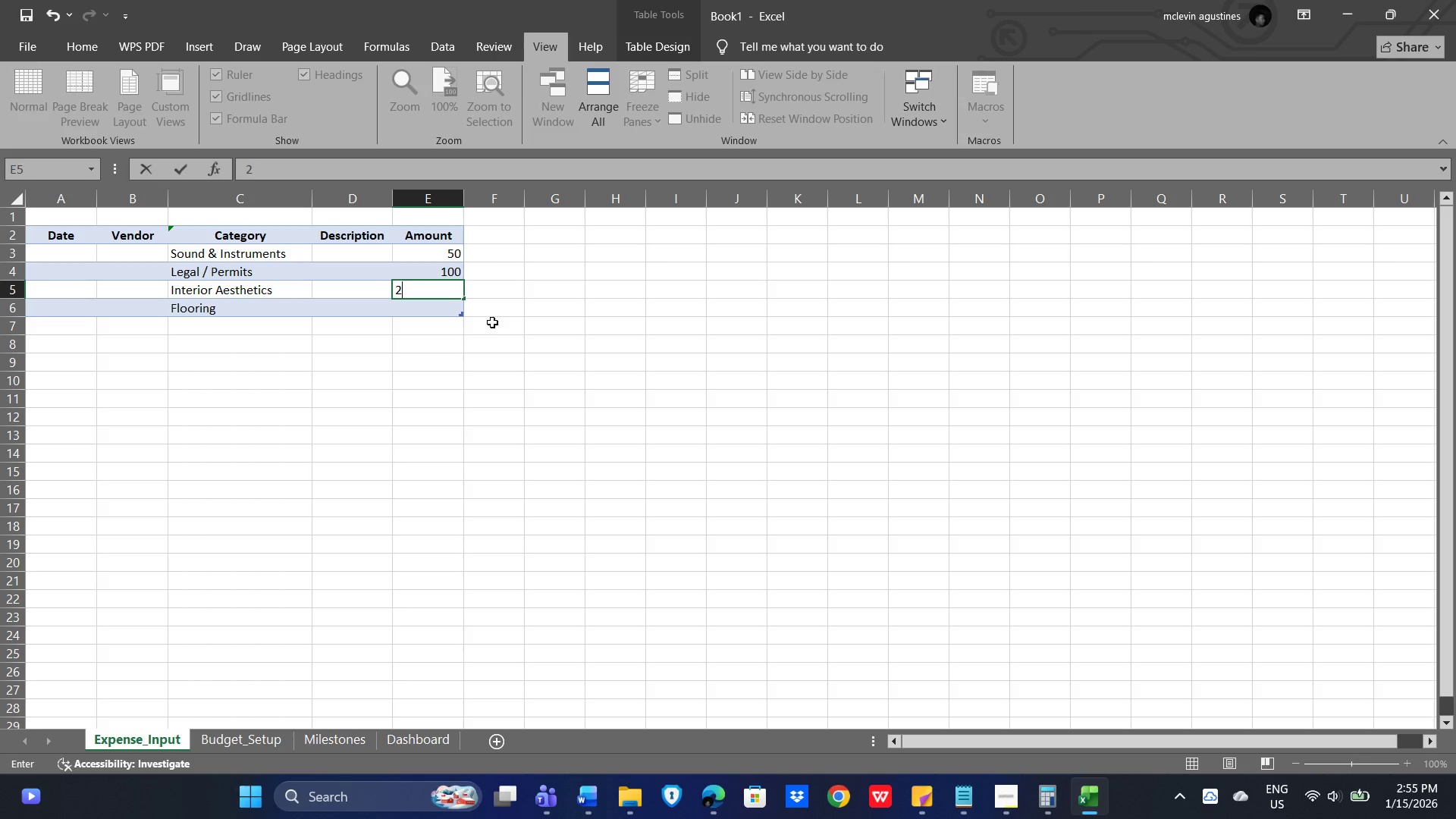 
key(Numpad0)
 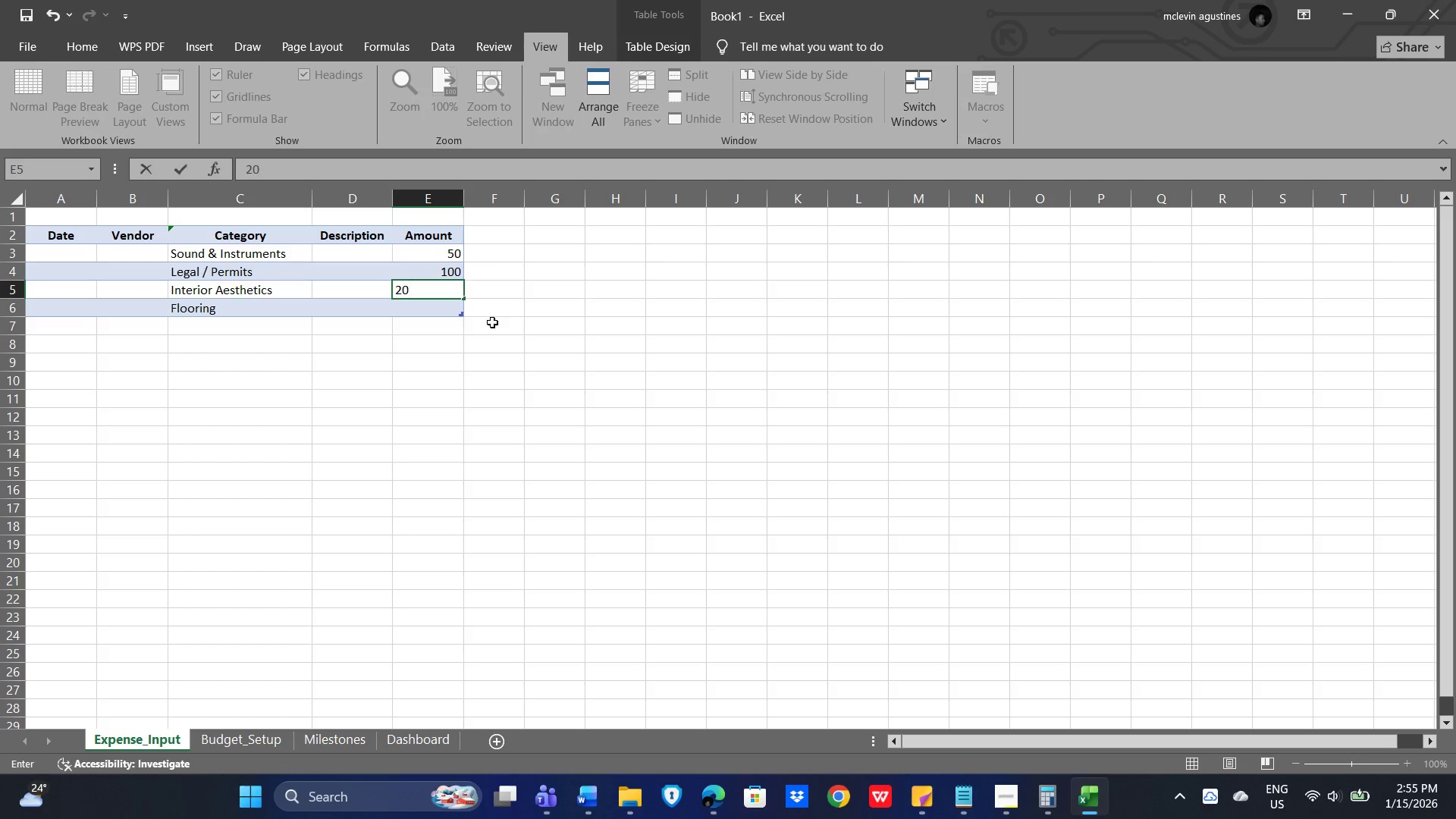 
key(NumpadEnter)
 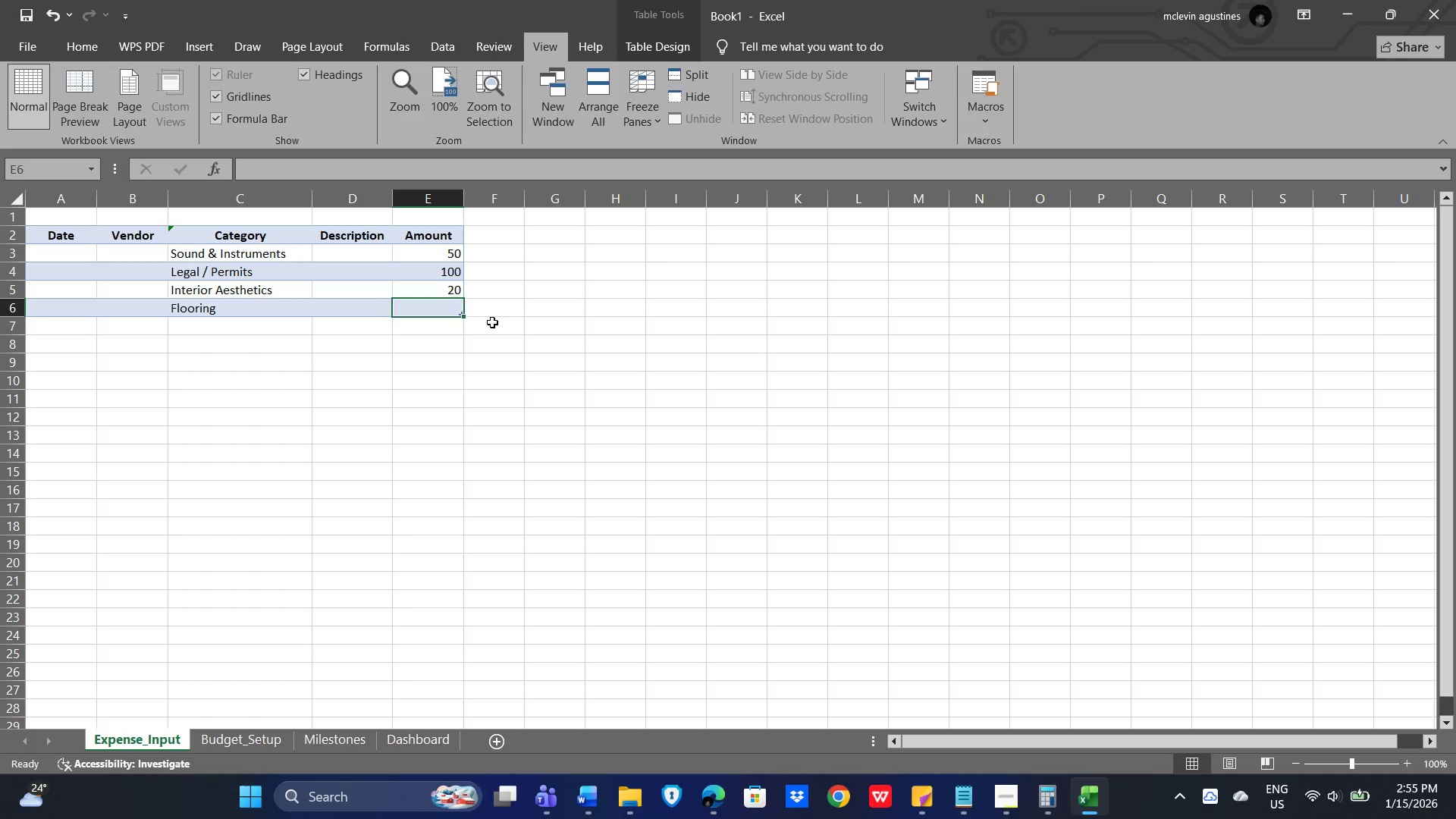 
key(Numpad1)
 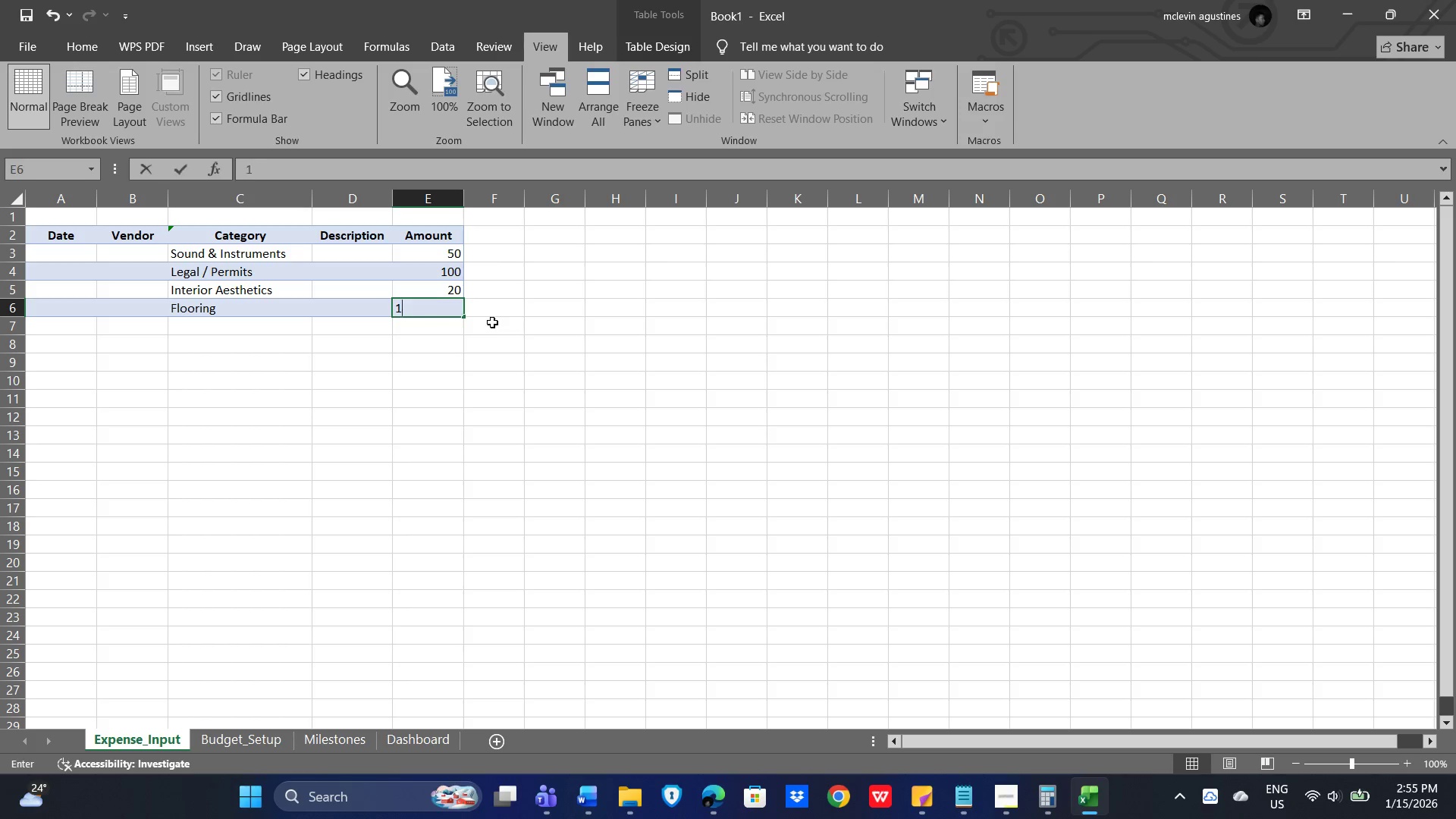 
key(Numpad0)
 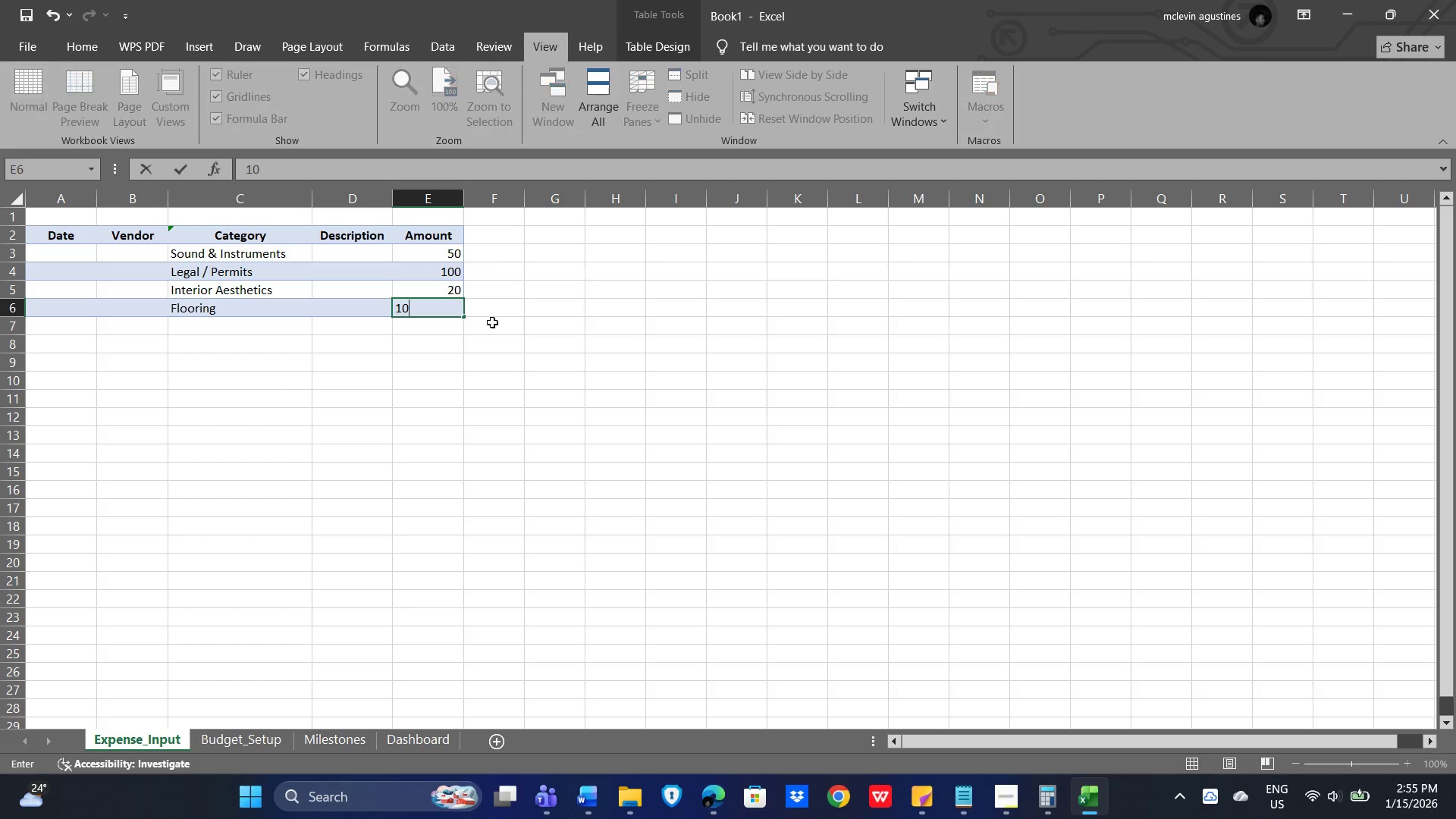 
key(NumpadEnter)
 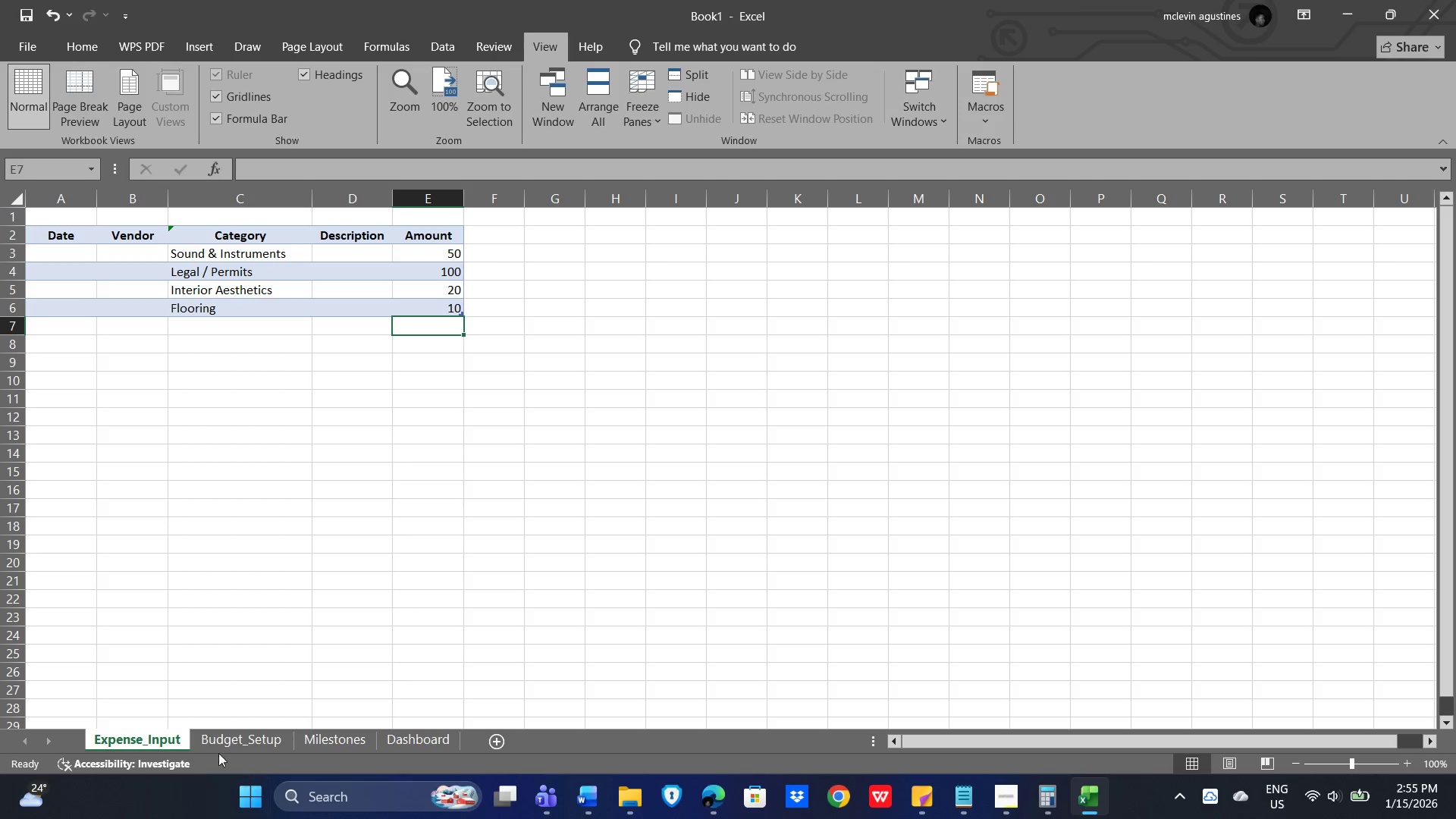 
left_click([209, 748])
 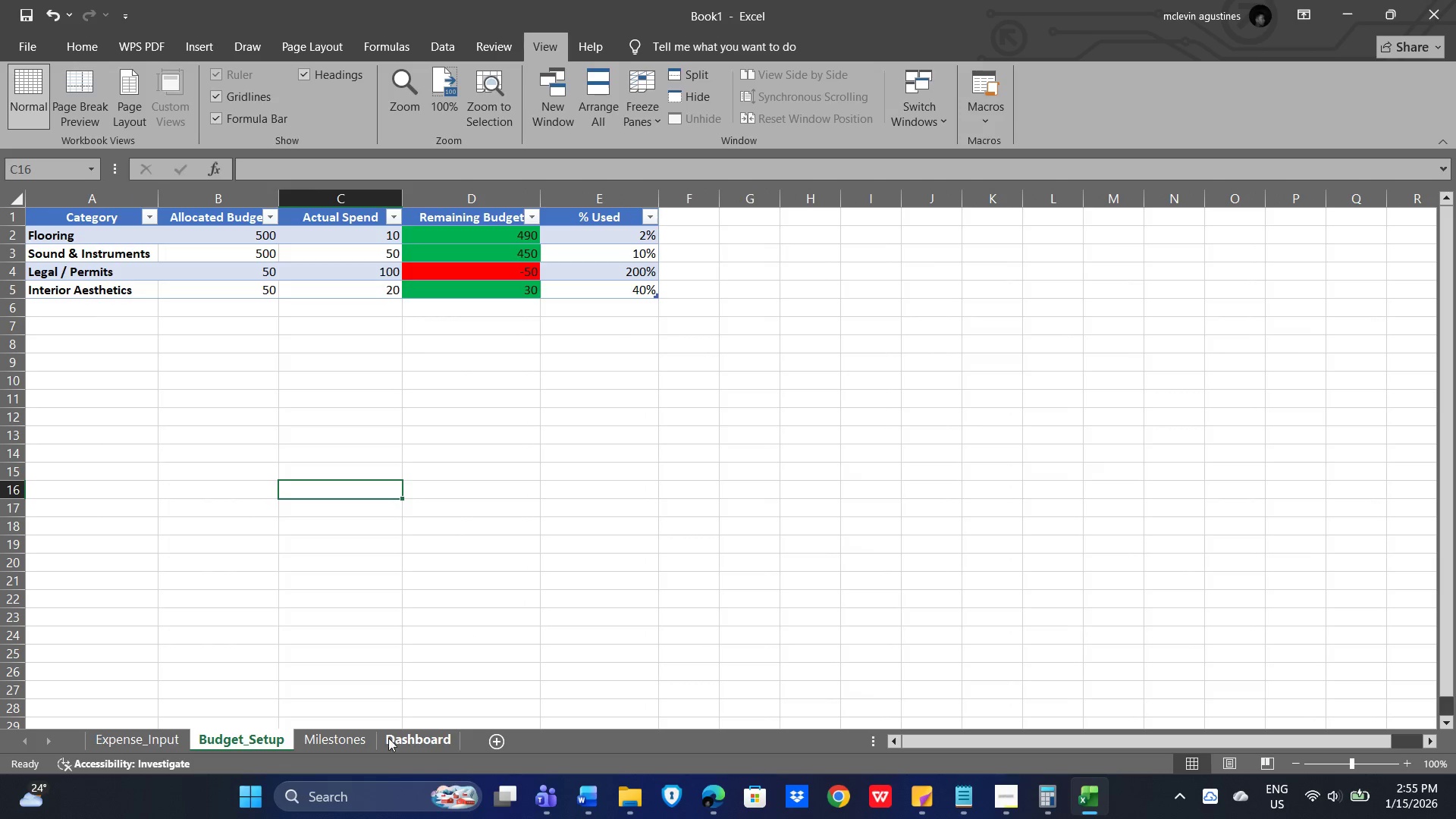 
left_click([333, 740])
 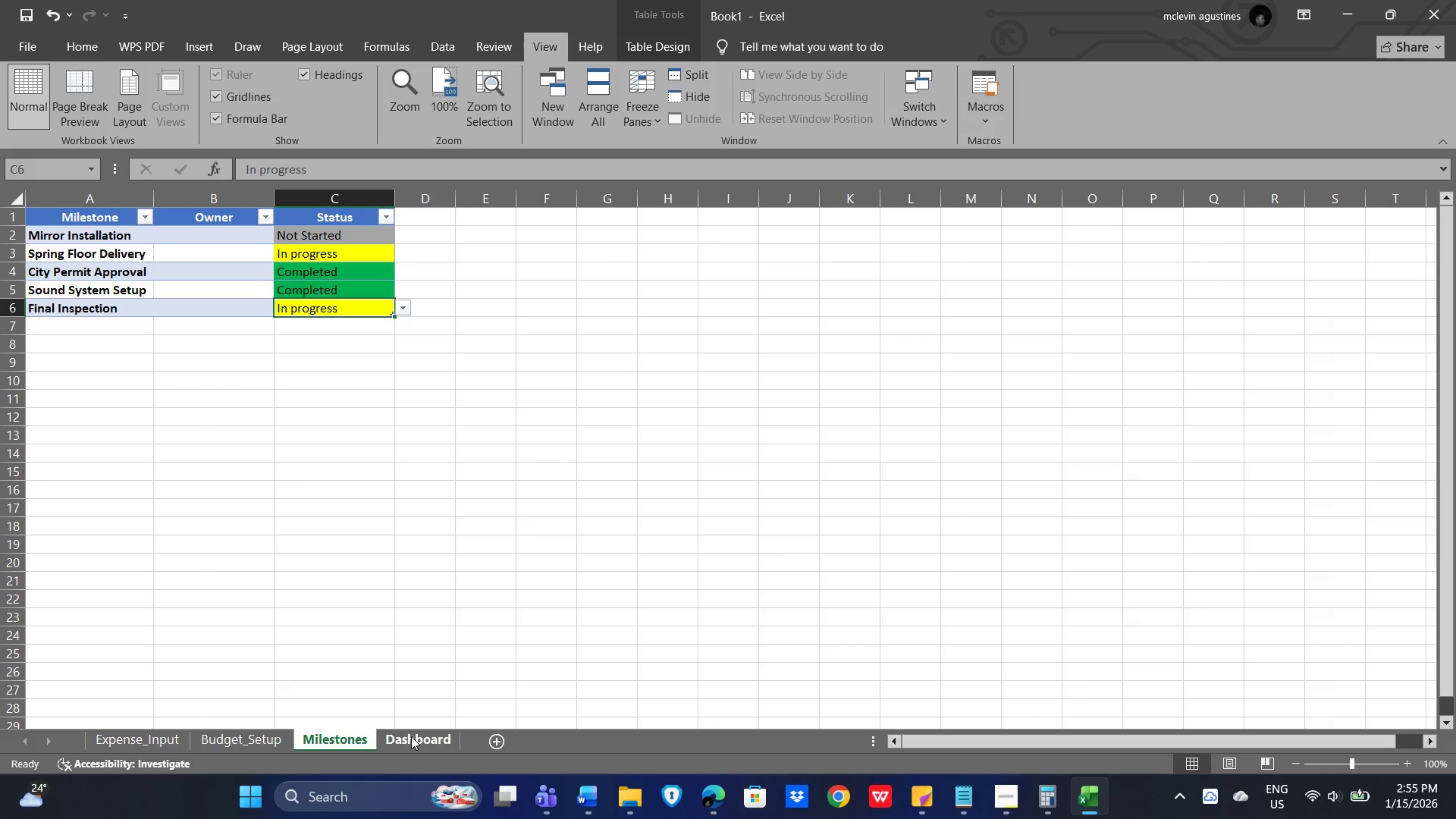 
left_click([412, 739])
 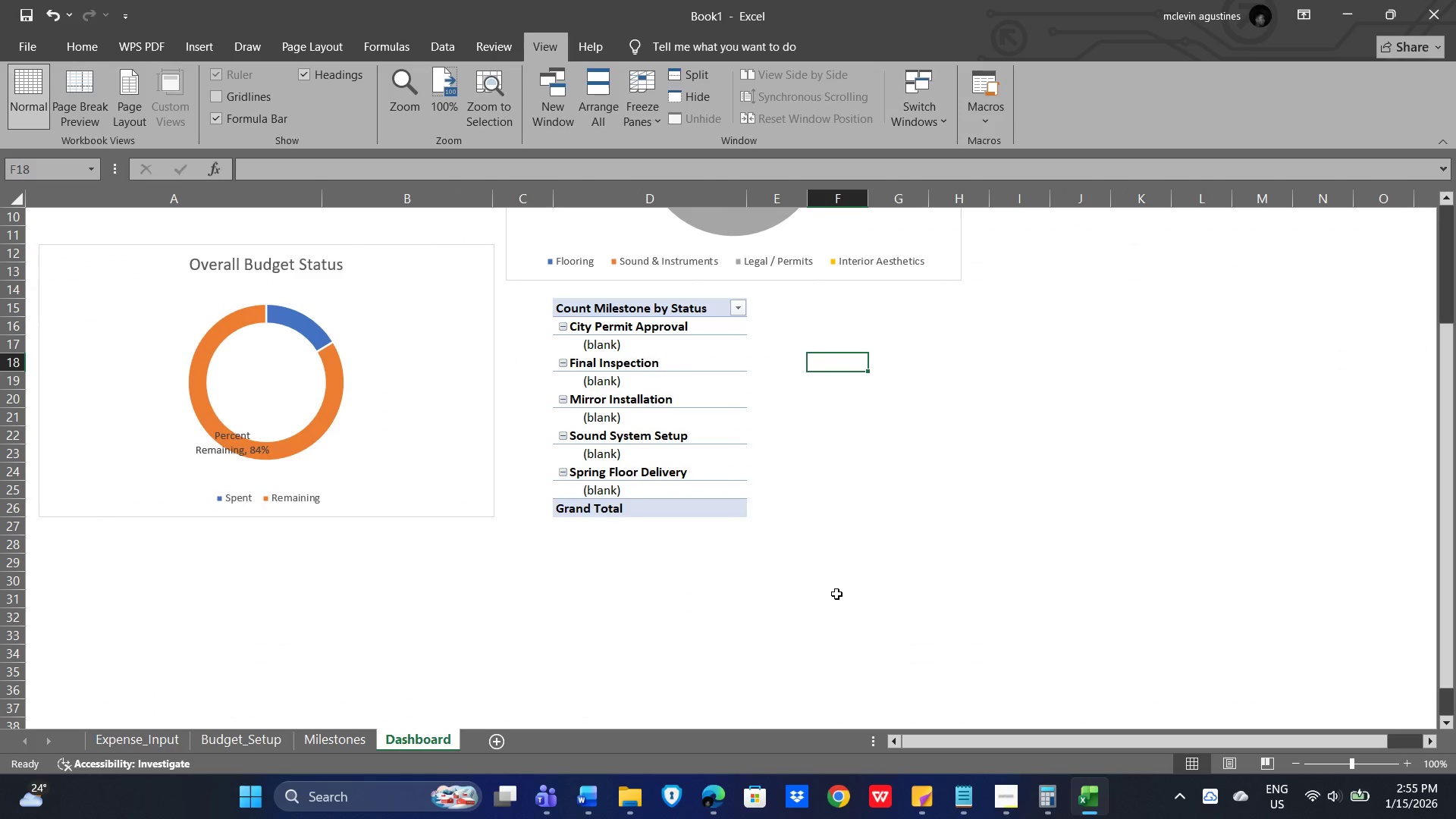 
left_click([859, 479])
 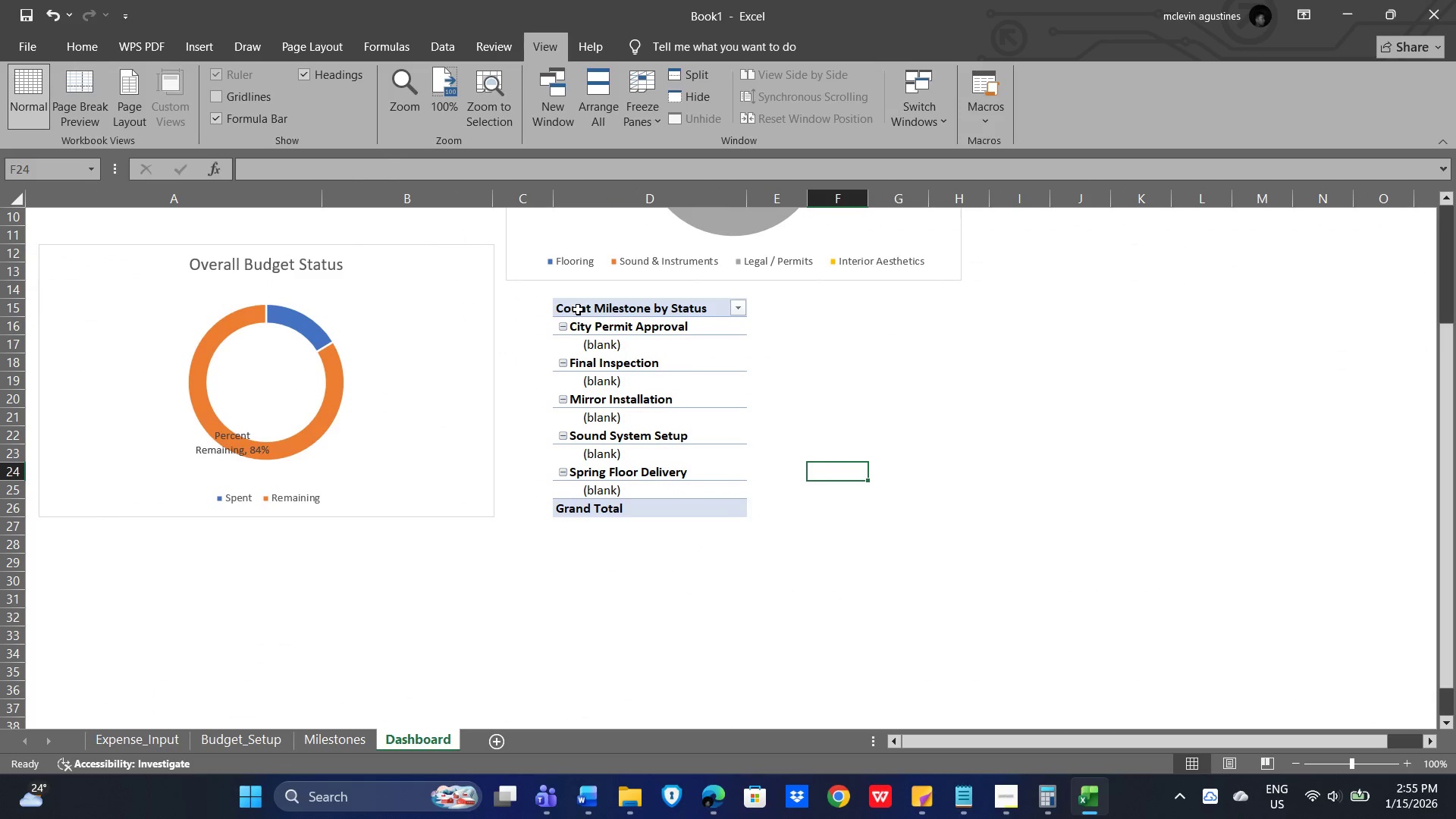 
left_click([576, 308])
 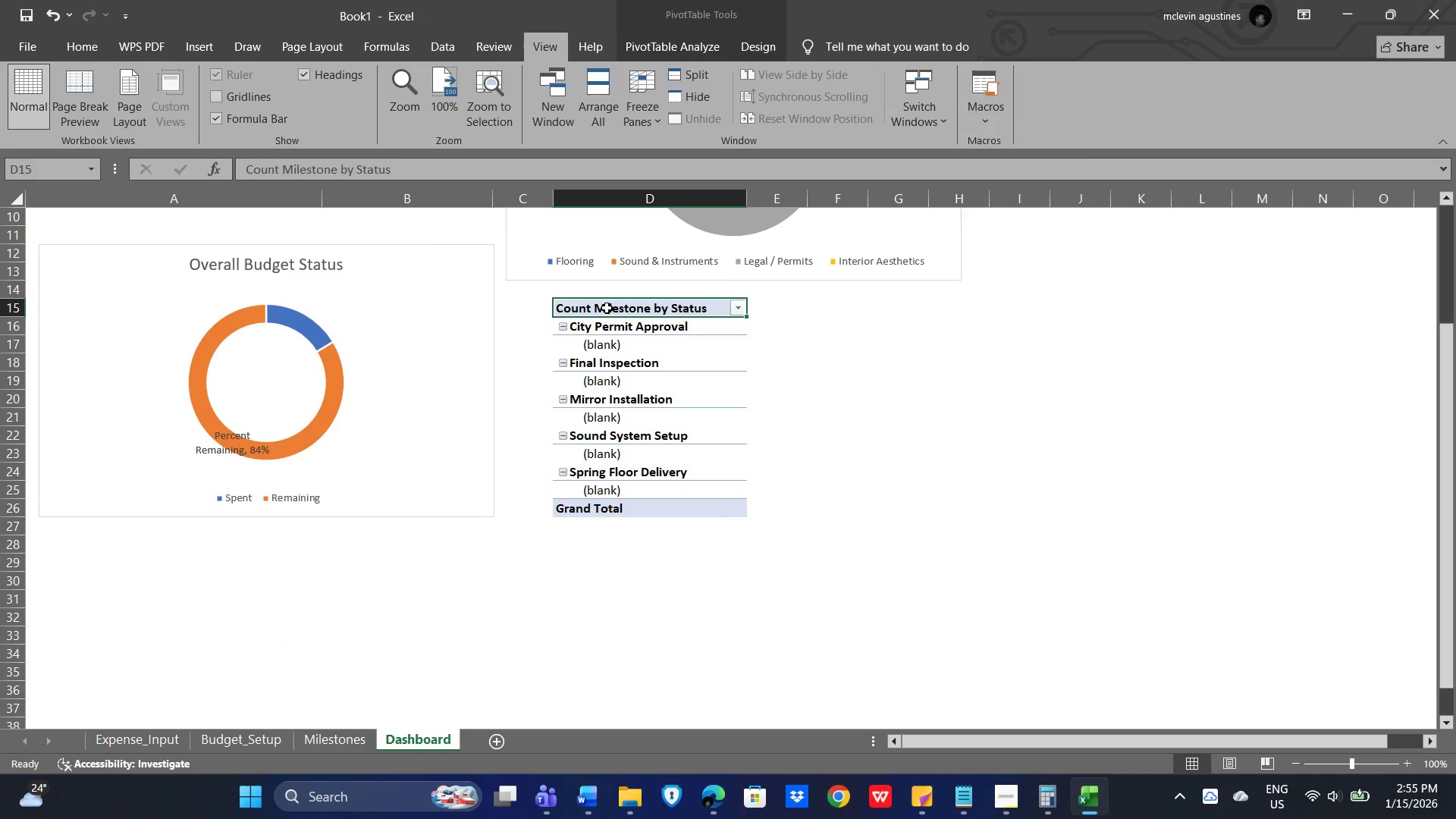 
right_click([608, 308])
 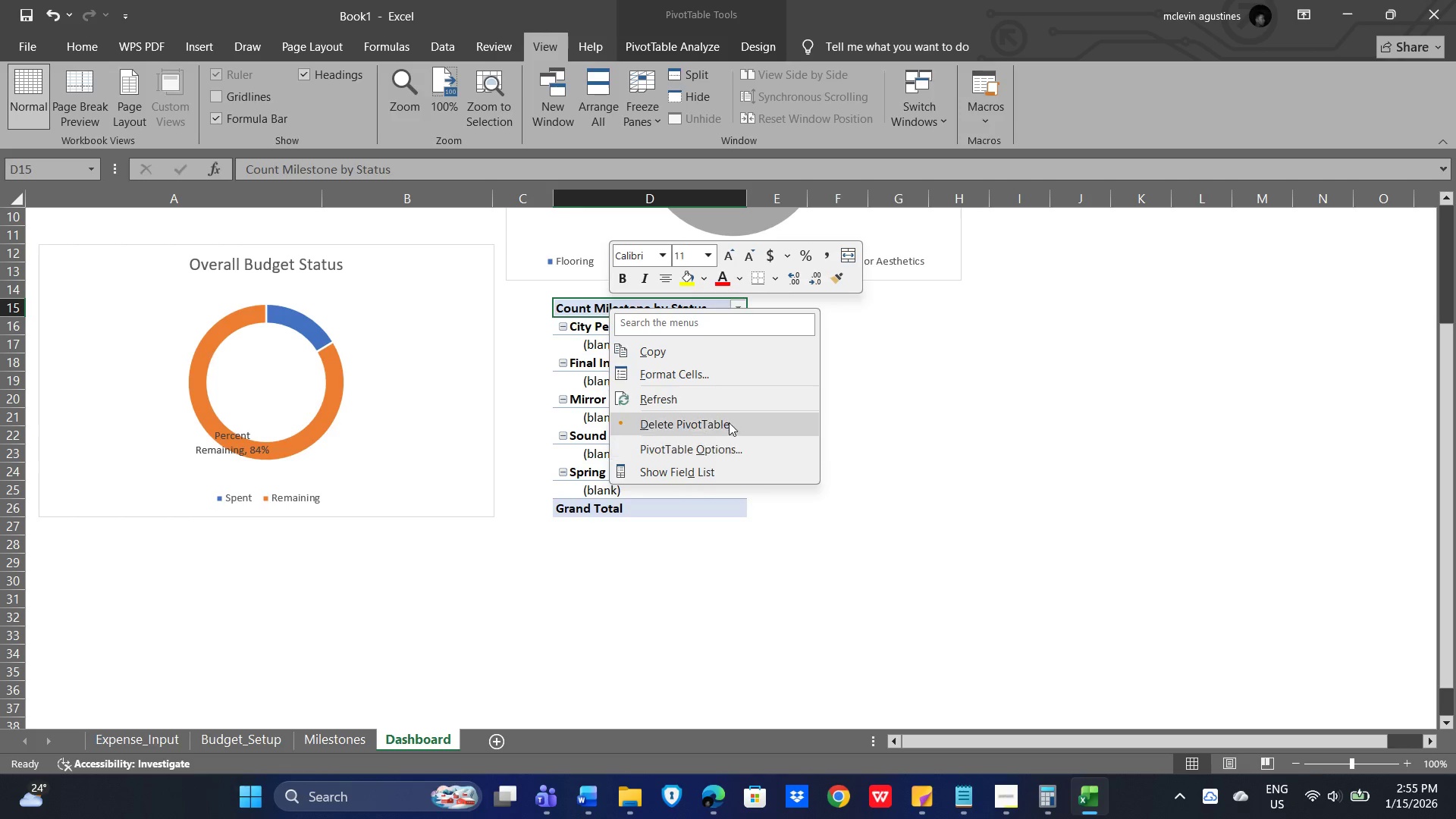 
left_click([726, 395])
 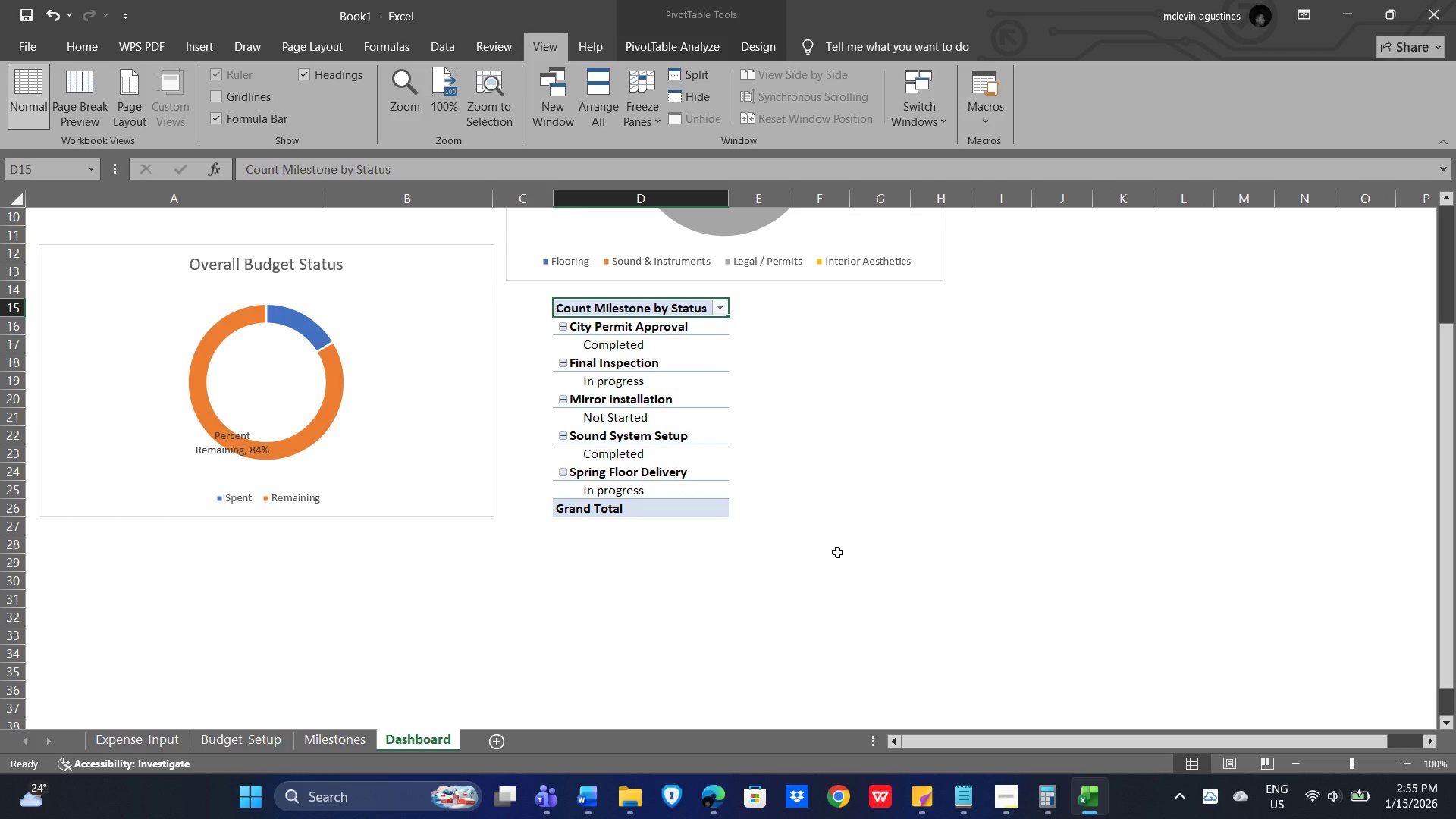 
scroll: coordinate [983, 510], scroll_direction: up, amount: 6.0
 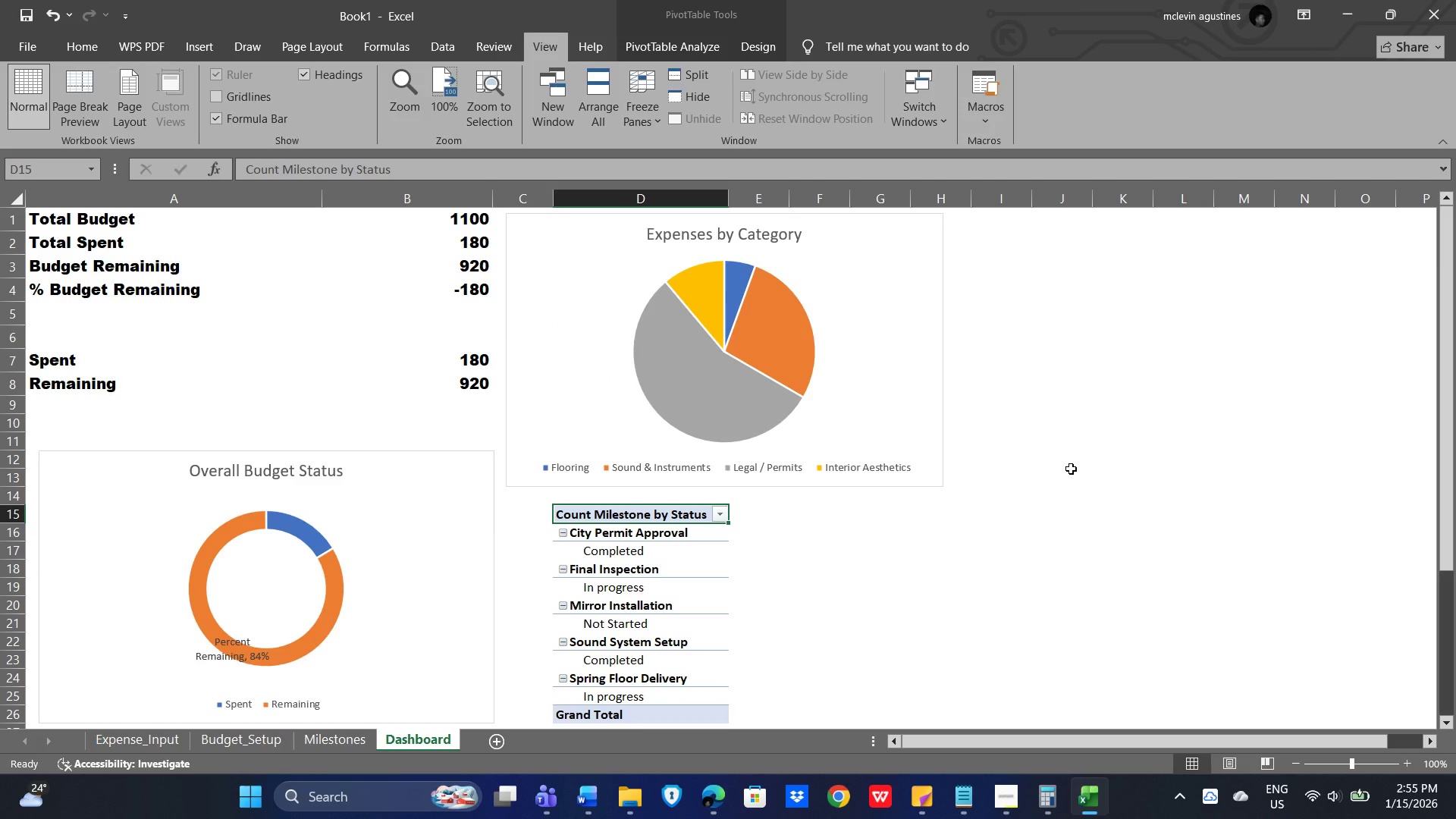 
scroll: coordinate [1068, 469], scroll_direction: down, amount: 3.0